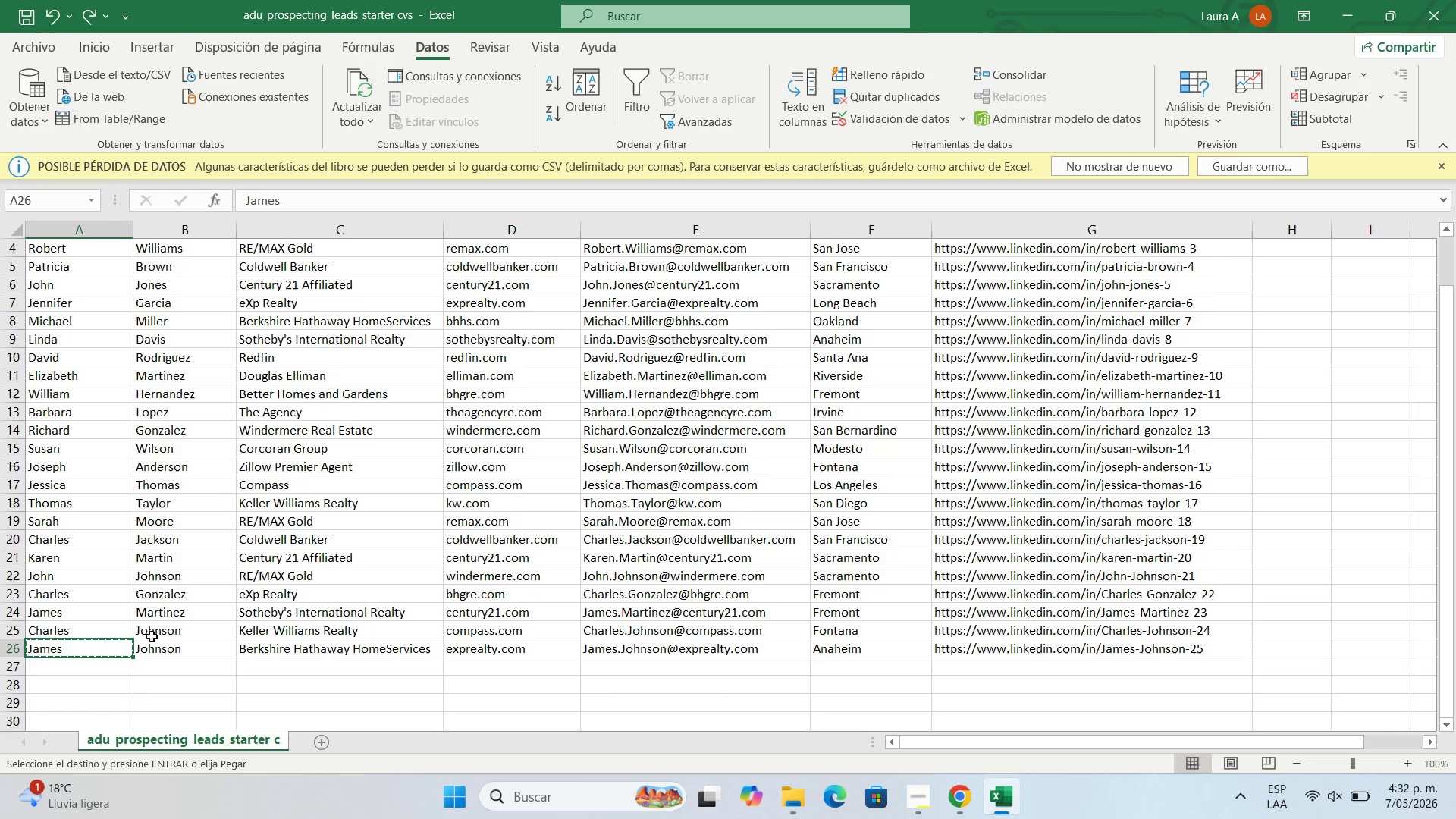 
left_click([155, 646])
 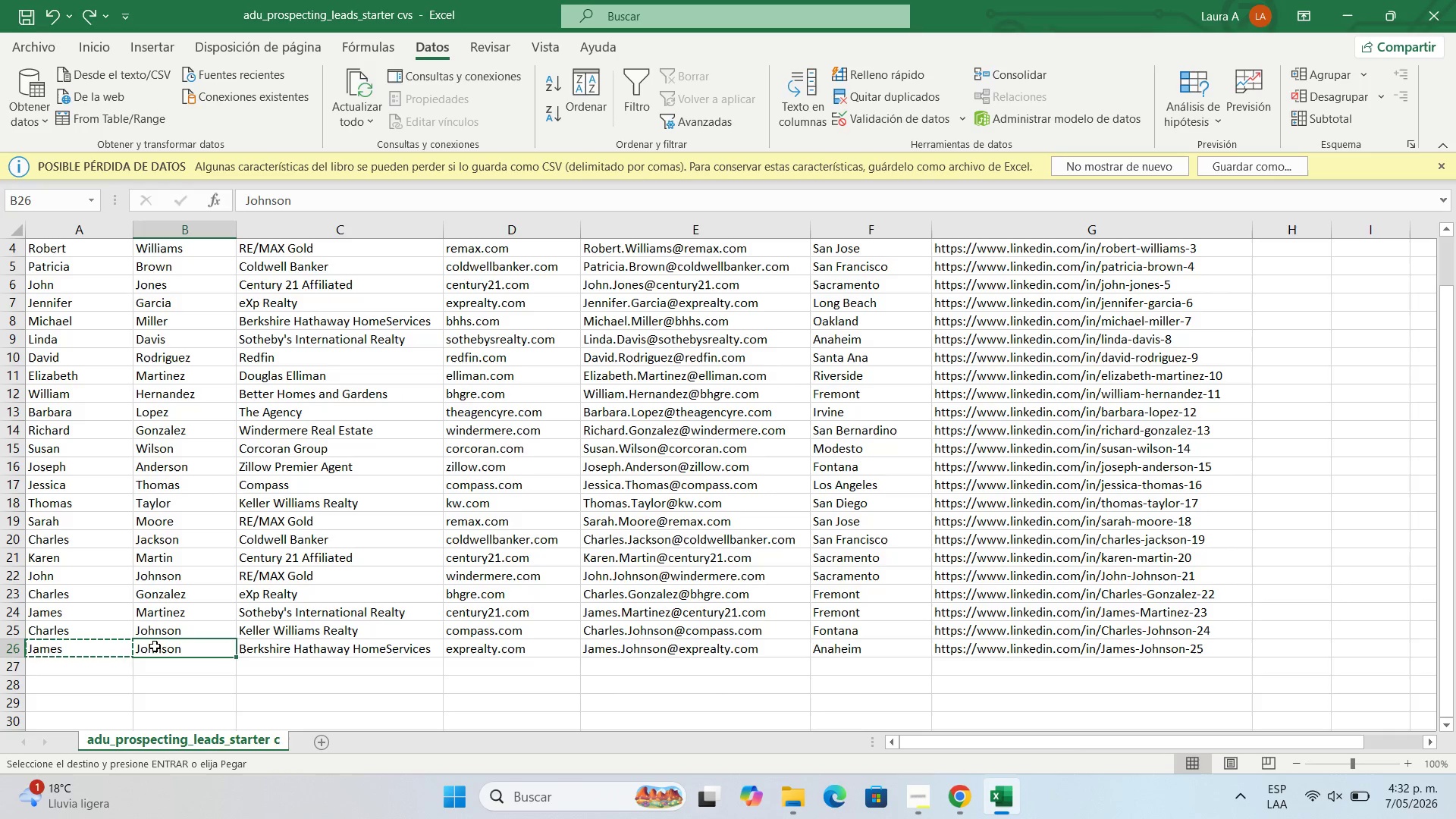 
key(Control+C)
 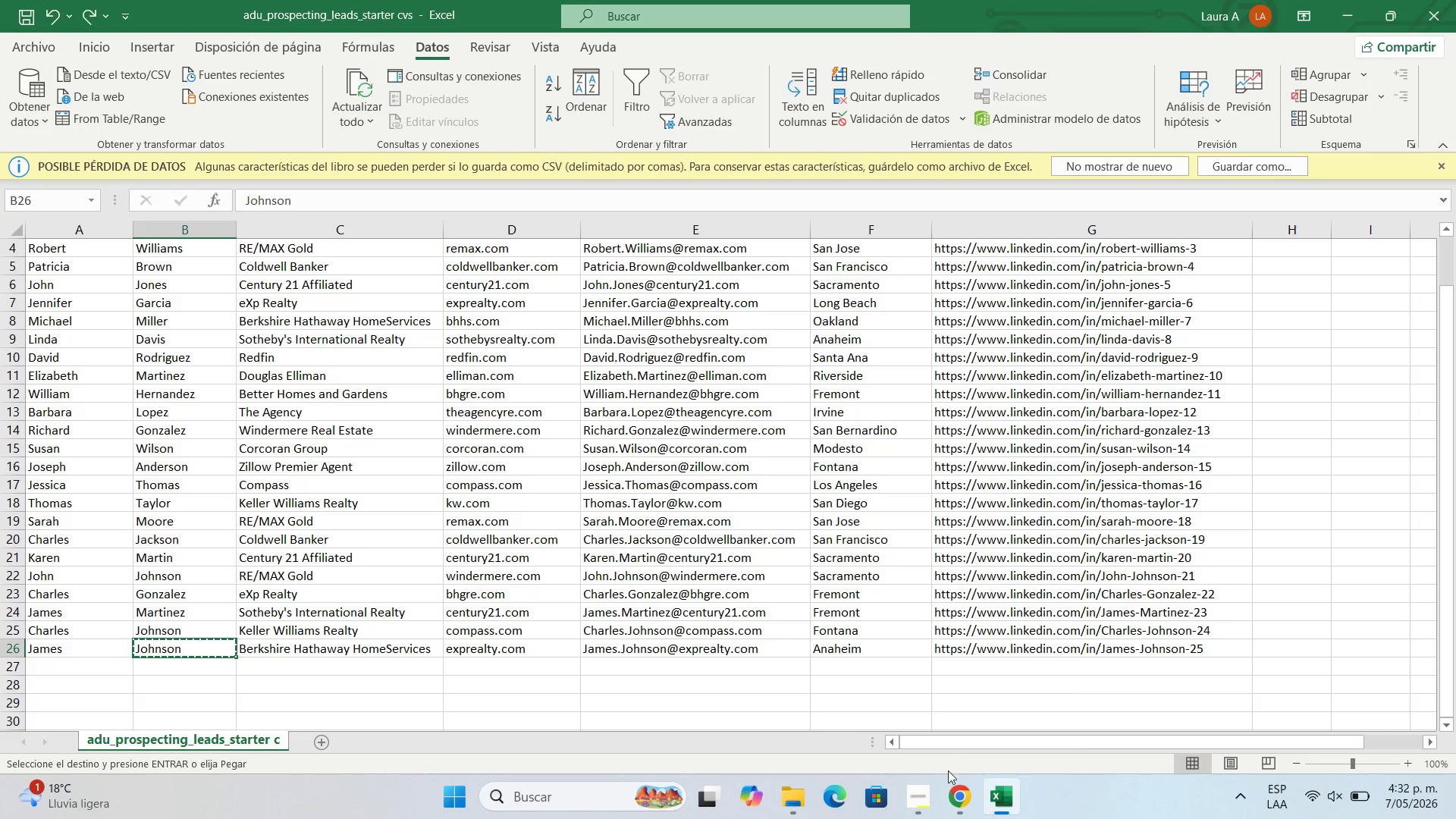 
left_click([949, 795])
 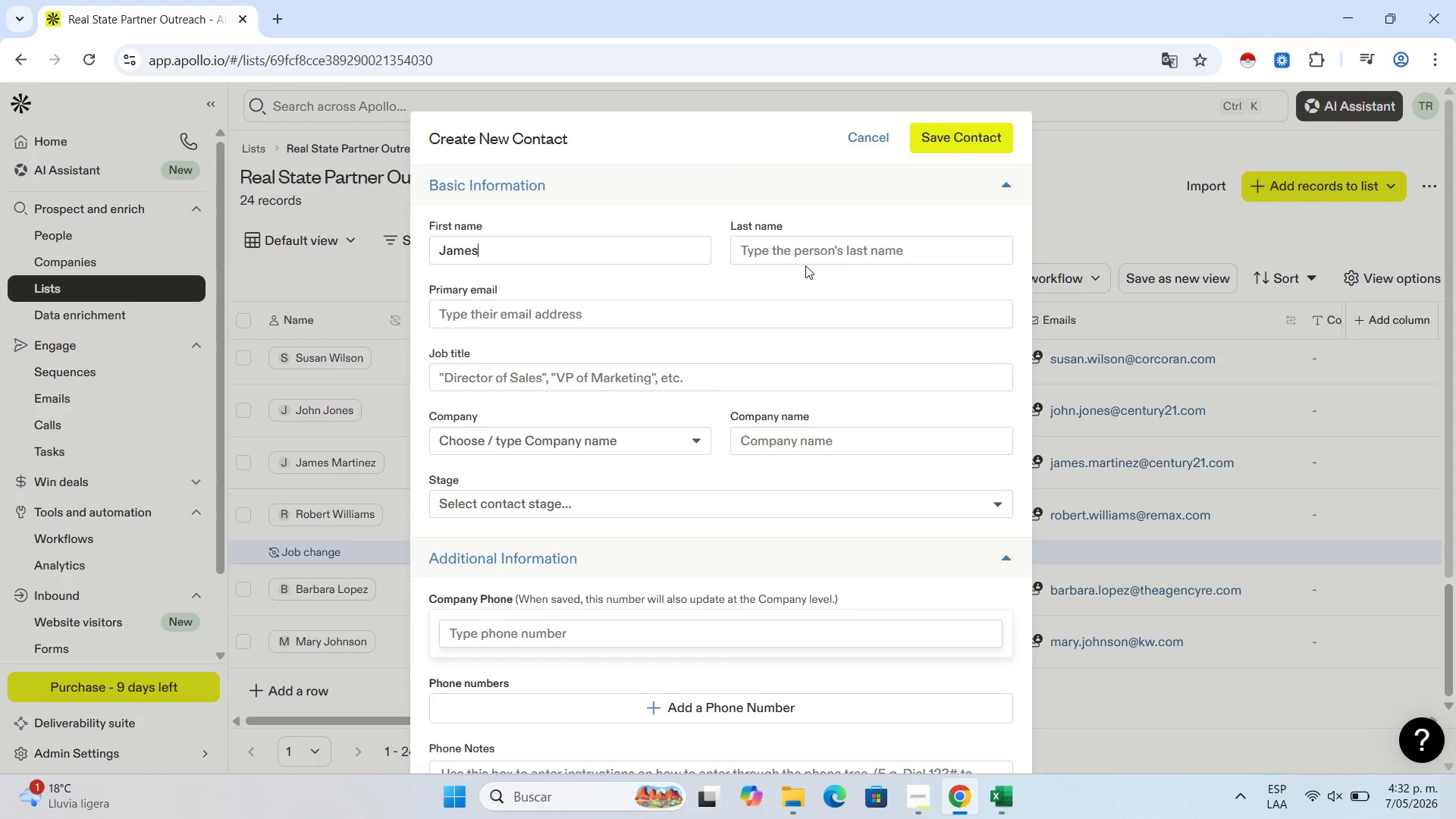 
left_click([817, 248])
 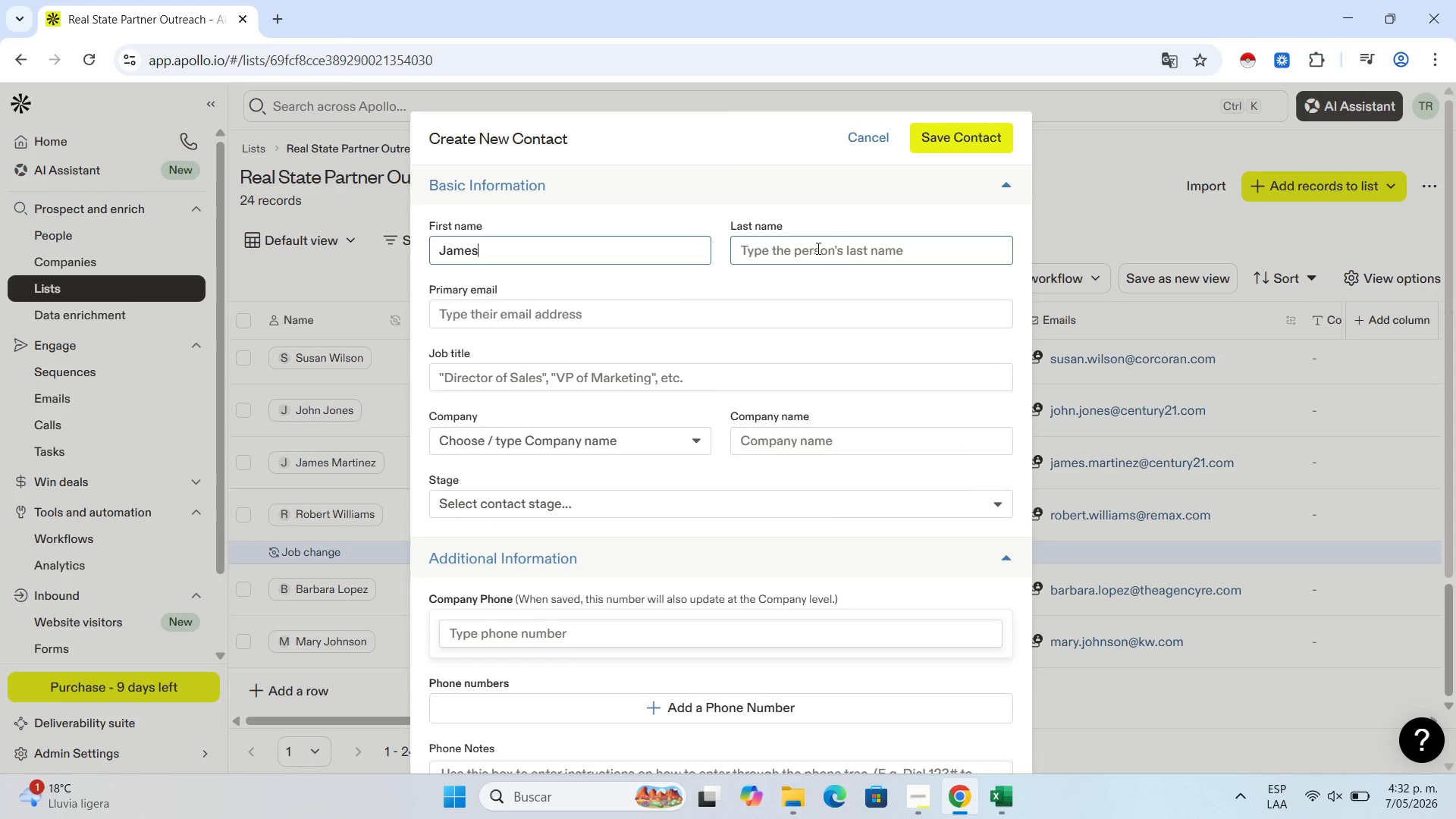 
key(Control+V)
 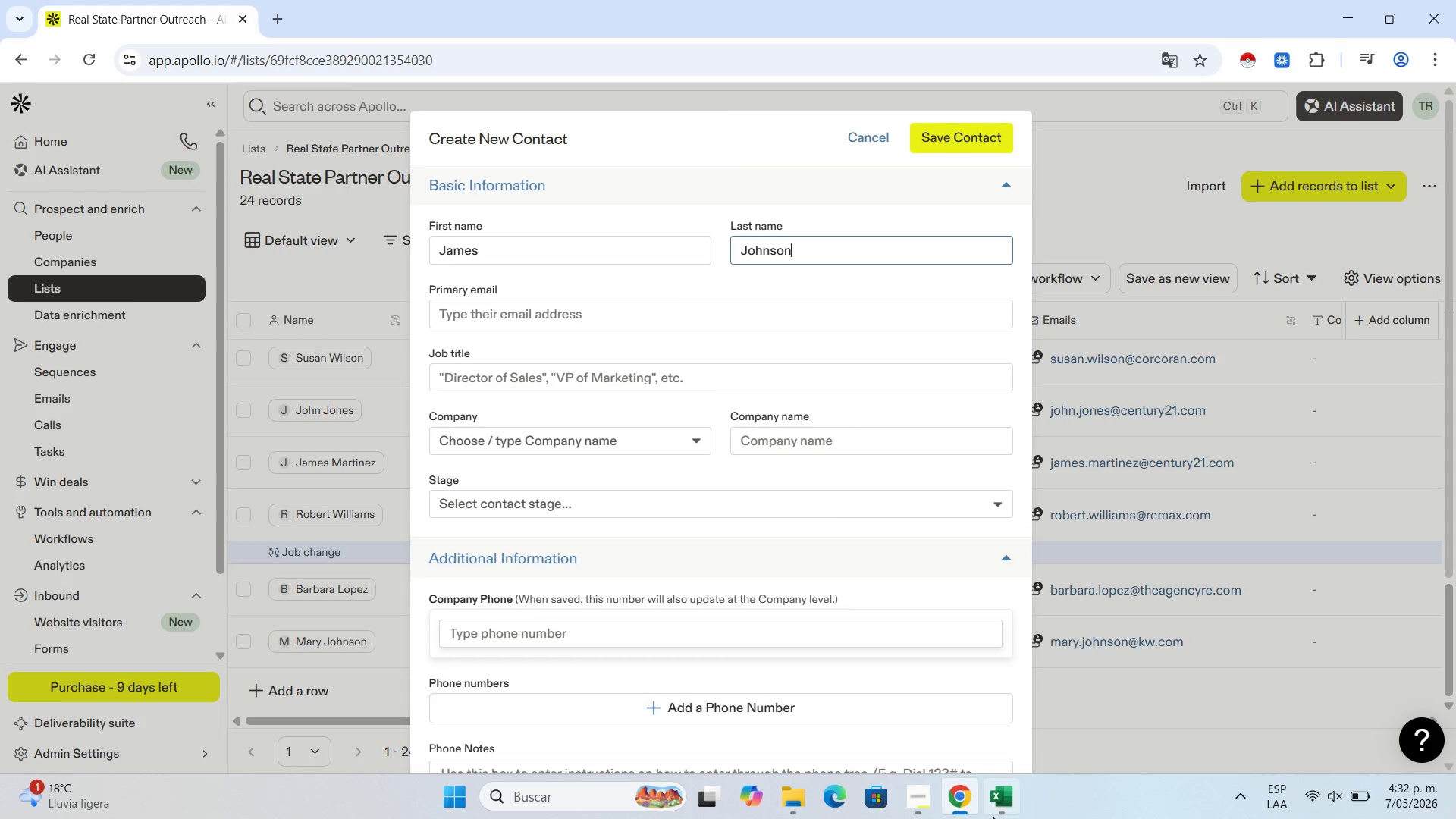 
left_click([1003, 795])
 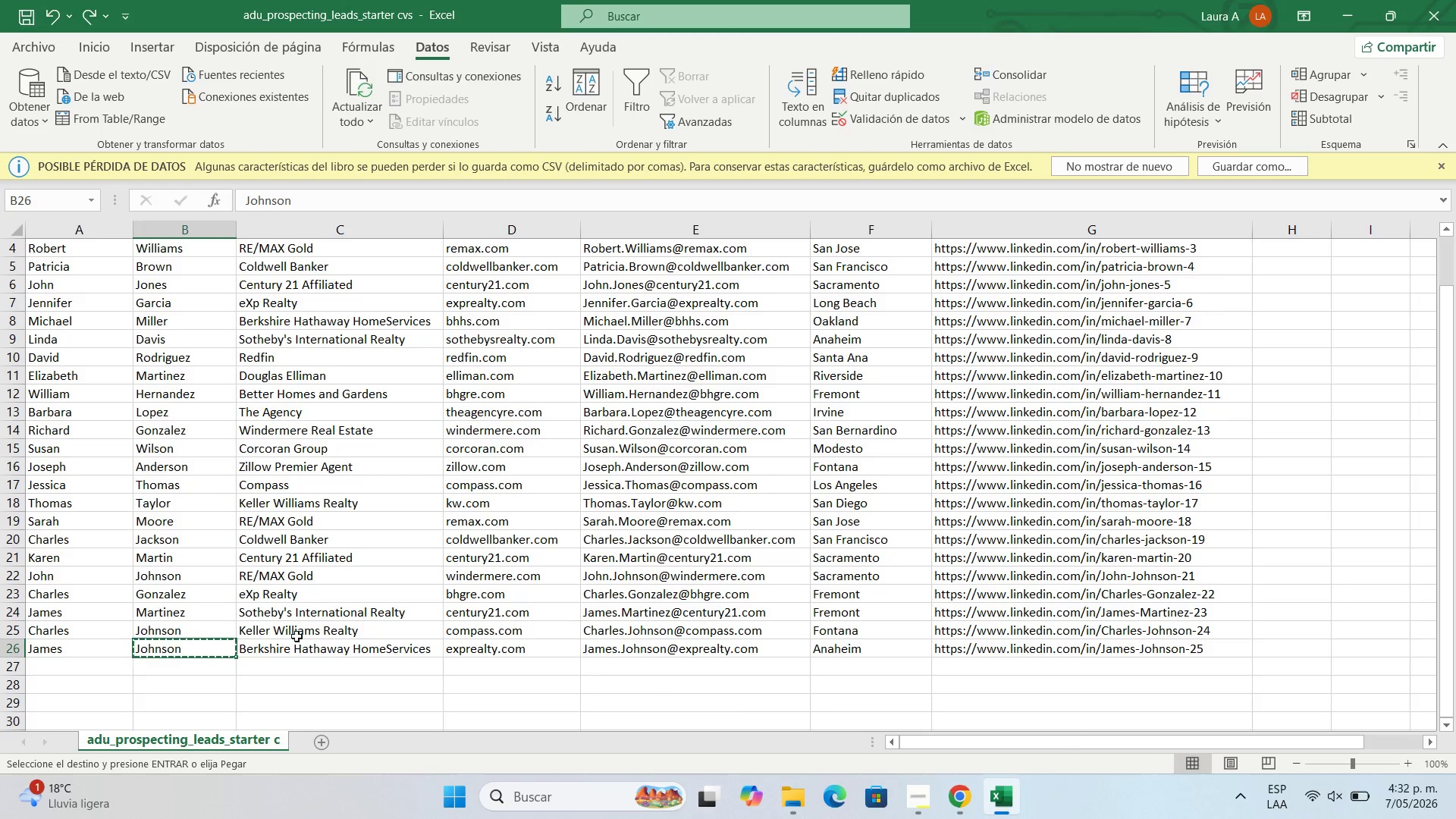 
left_click([312, 650])
 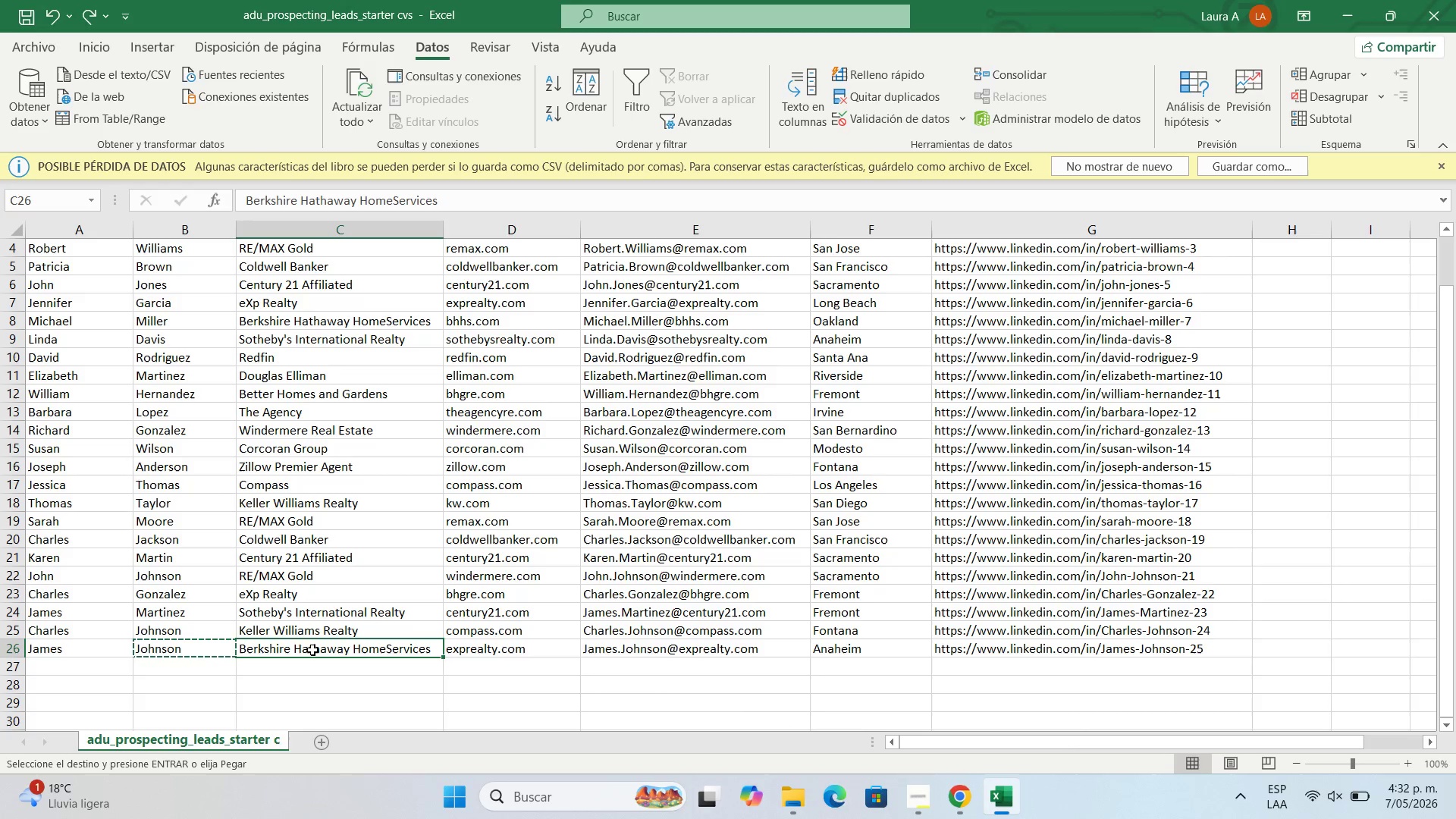 
key(Control+C)
 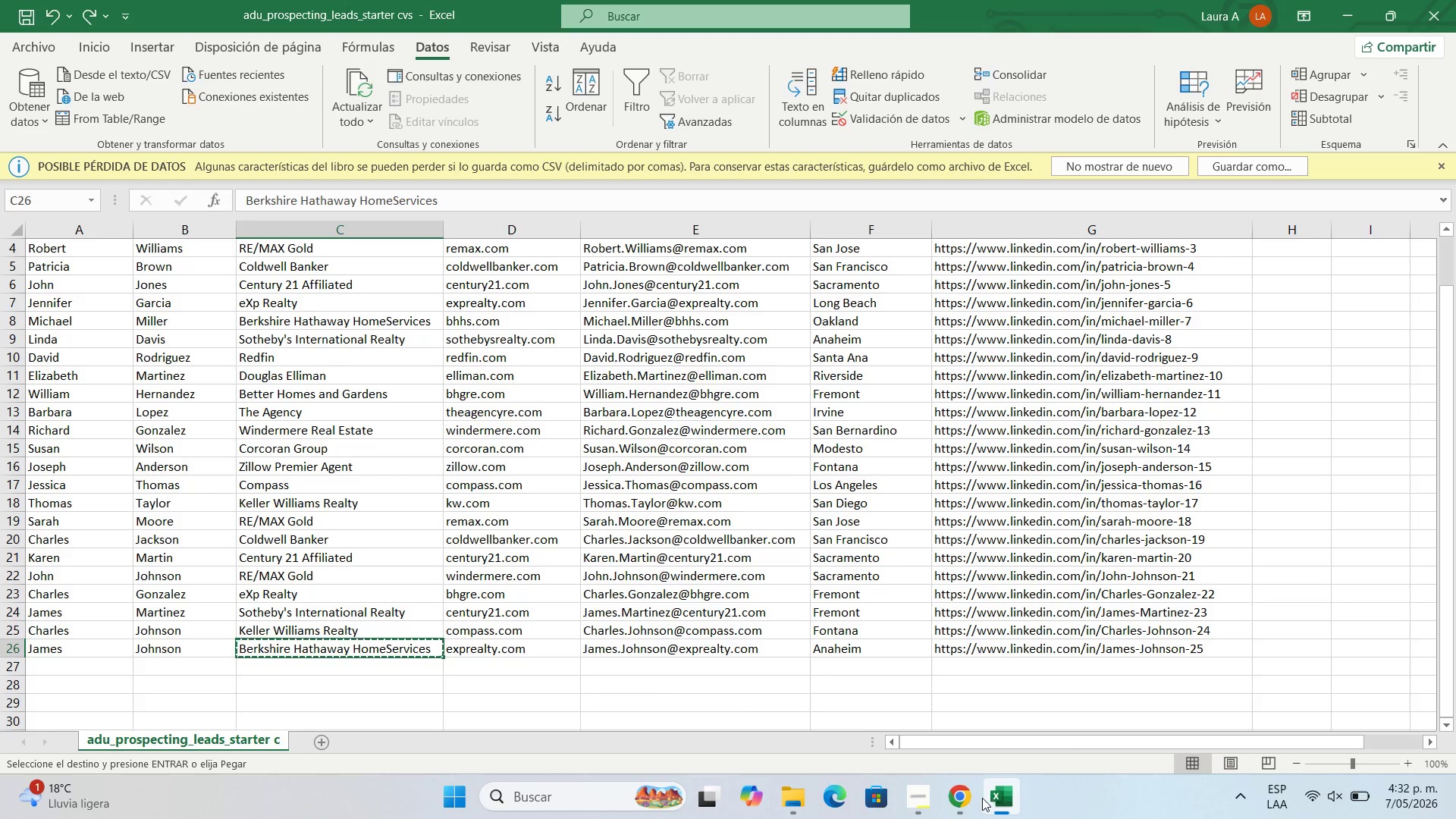 
left_click([977, 796])
 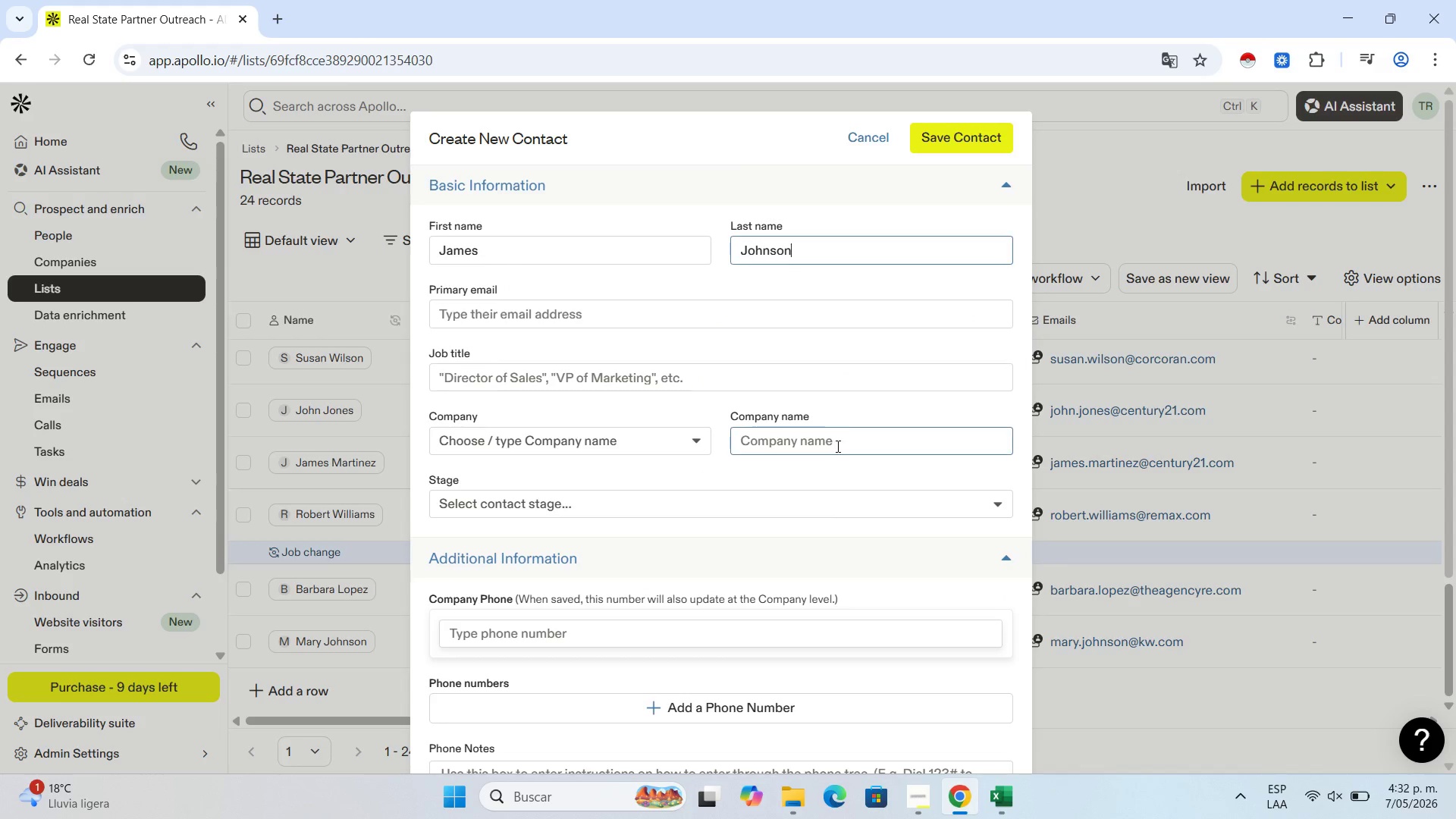 
left_click([836, 446])
 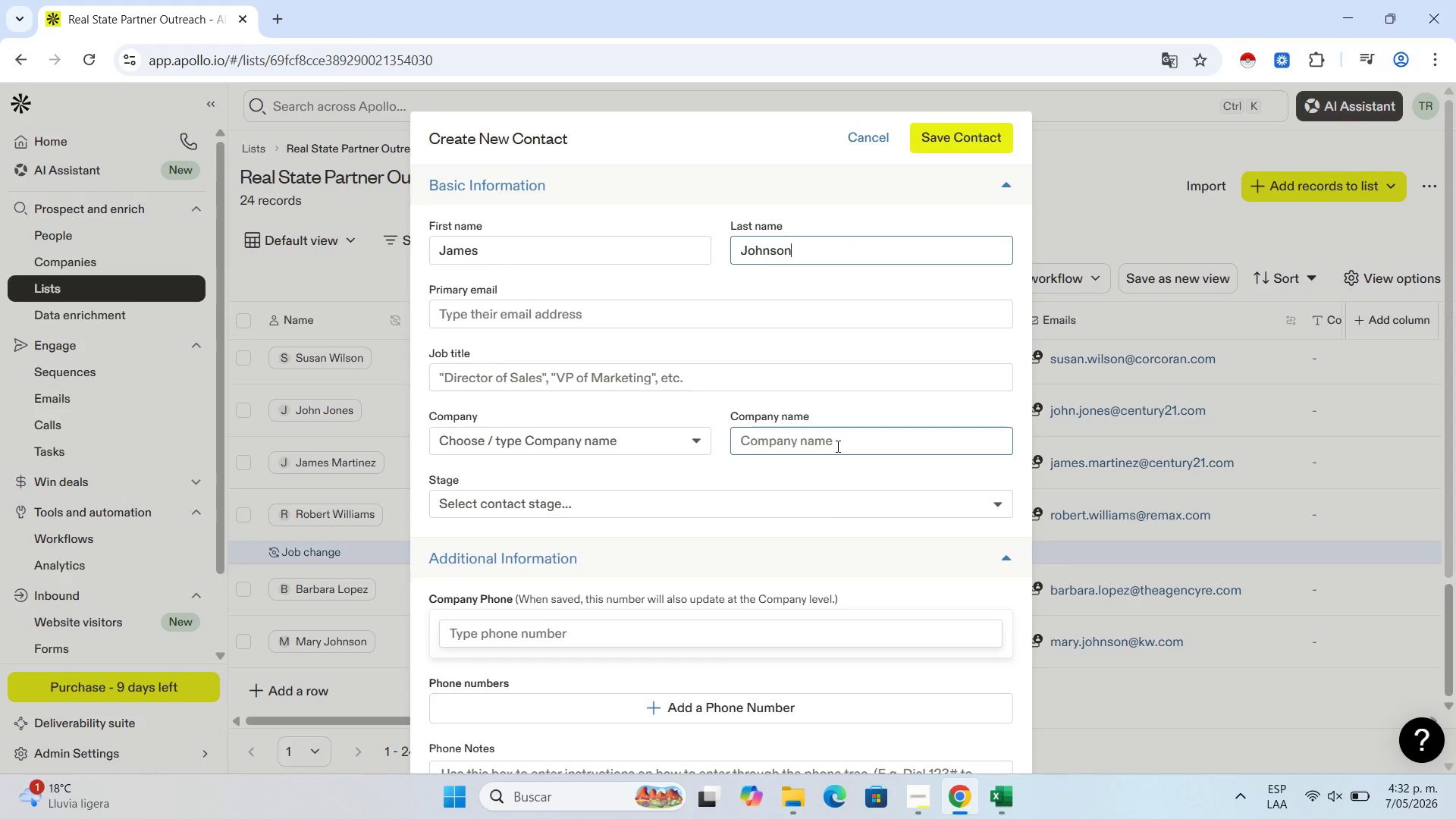 
key(Control+V)
 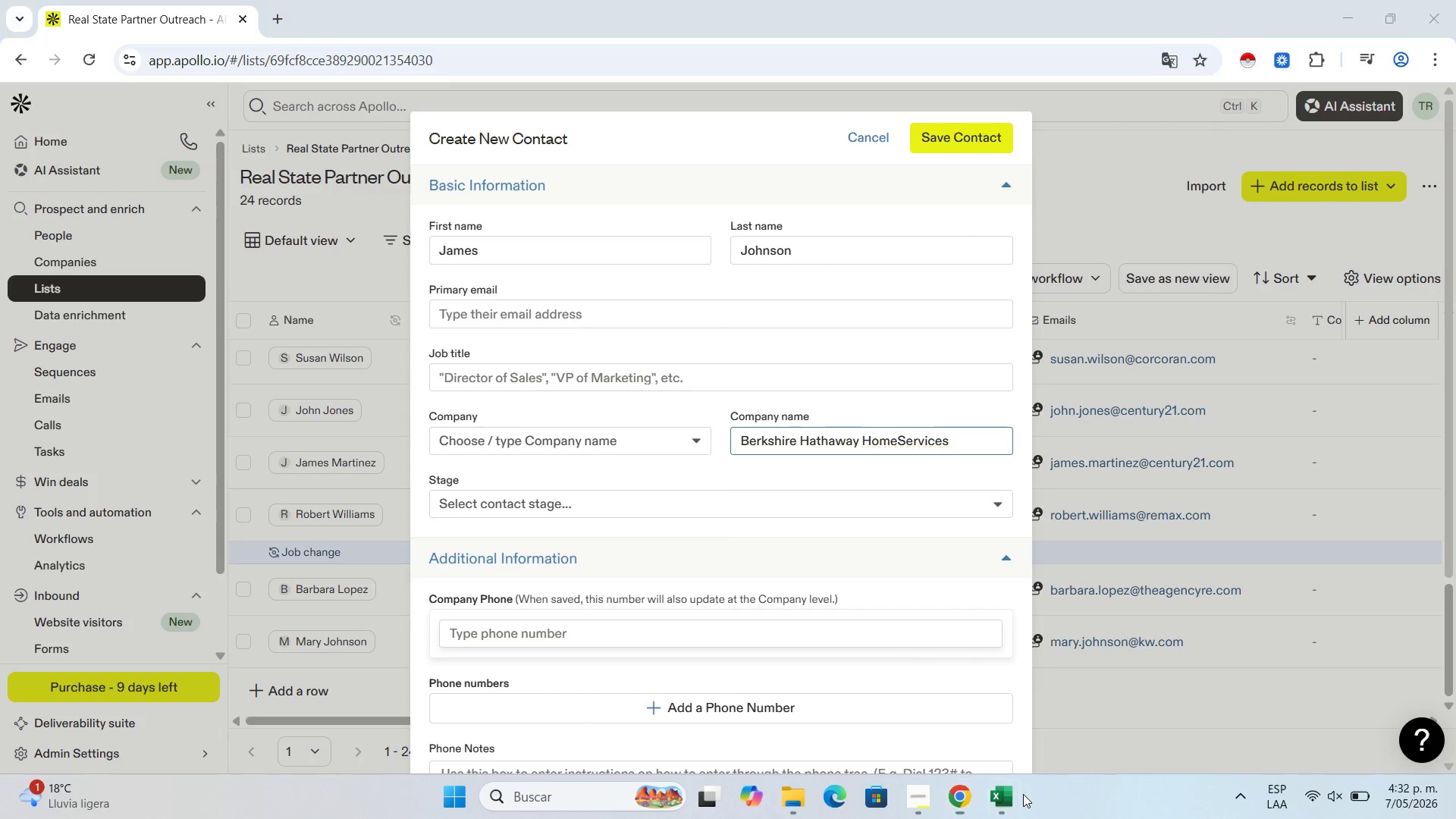 
double_click([1006, 789])
 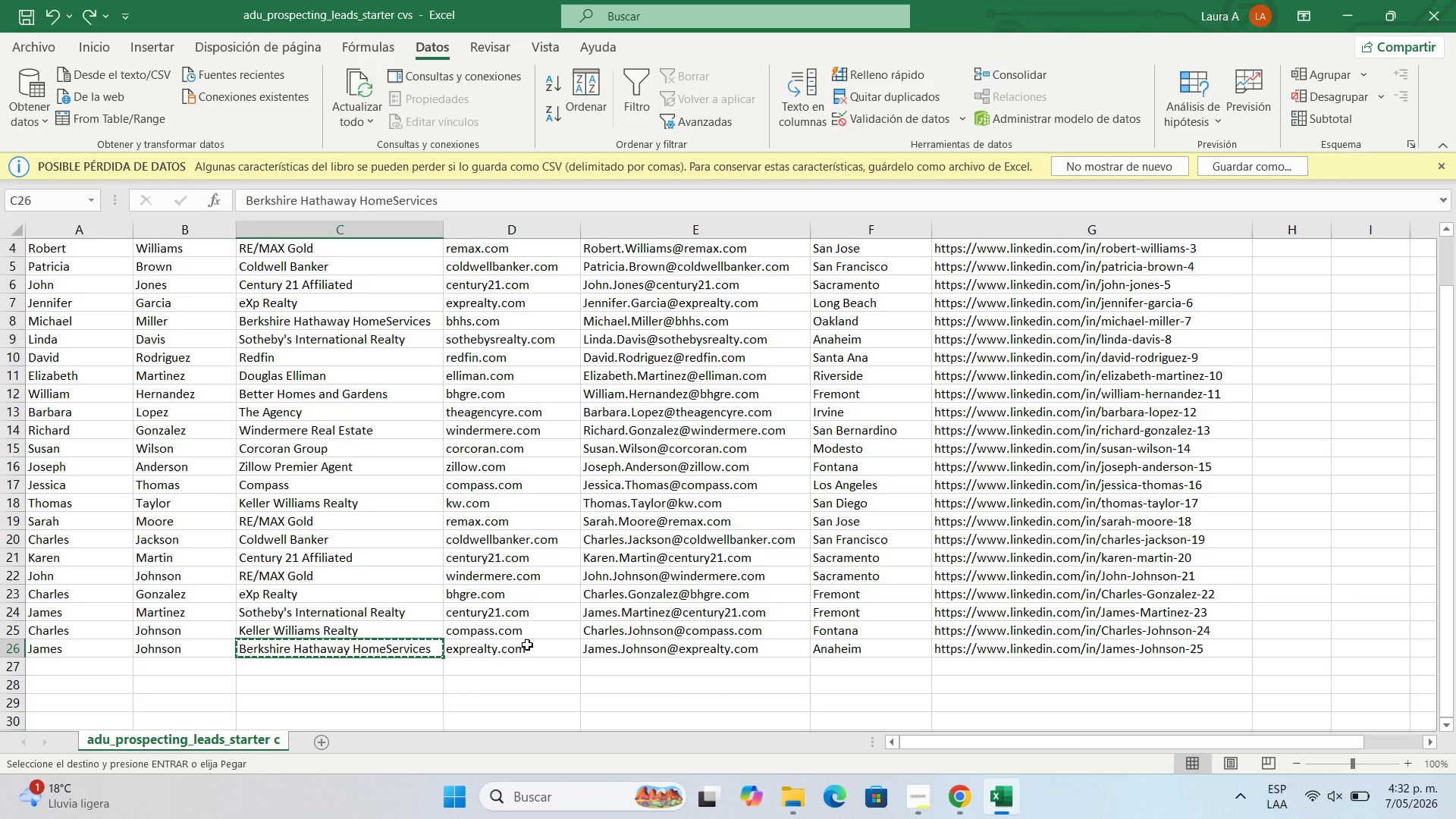 
left_click([625, 650])
 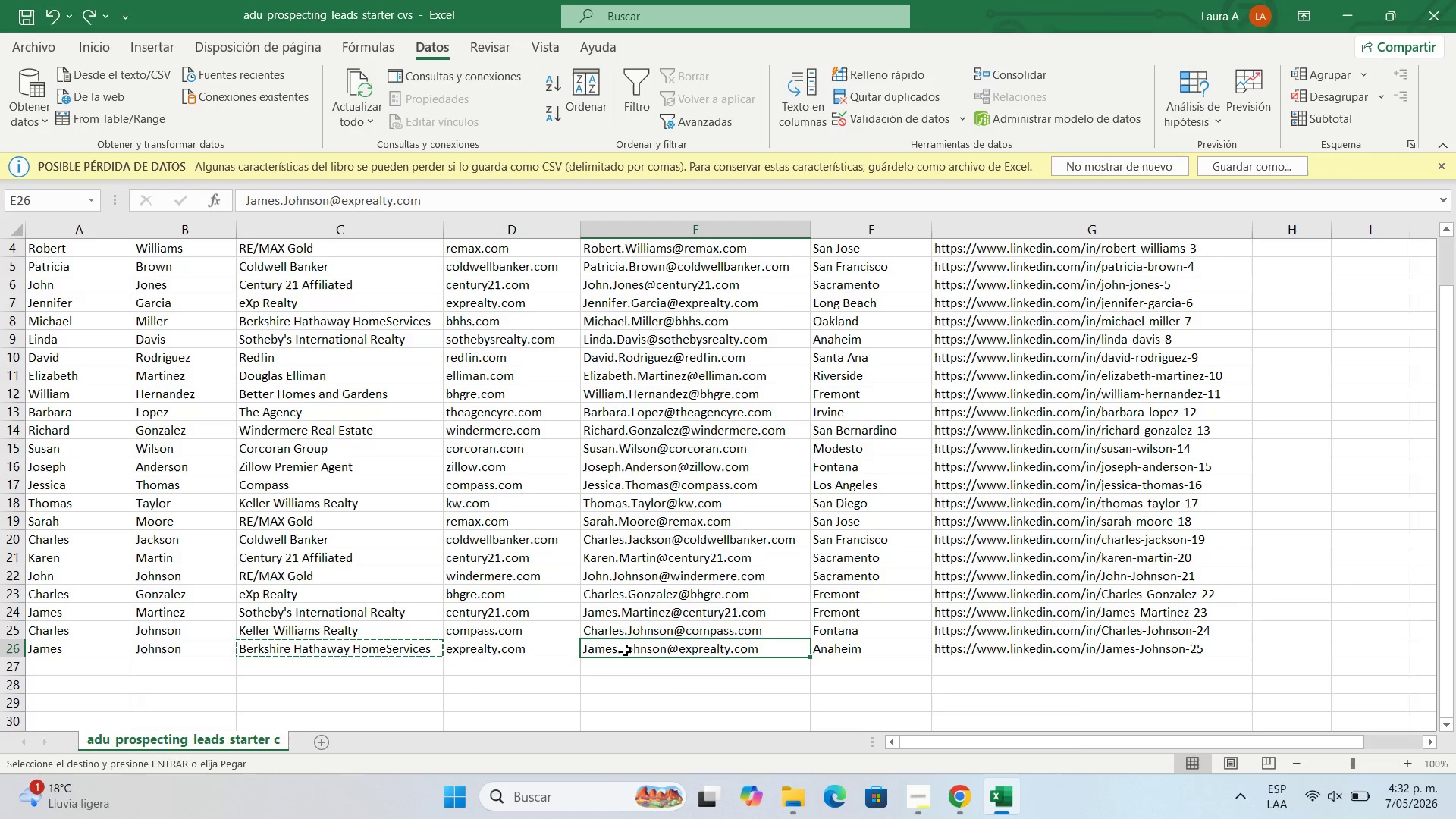 
key(Control+C)
 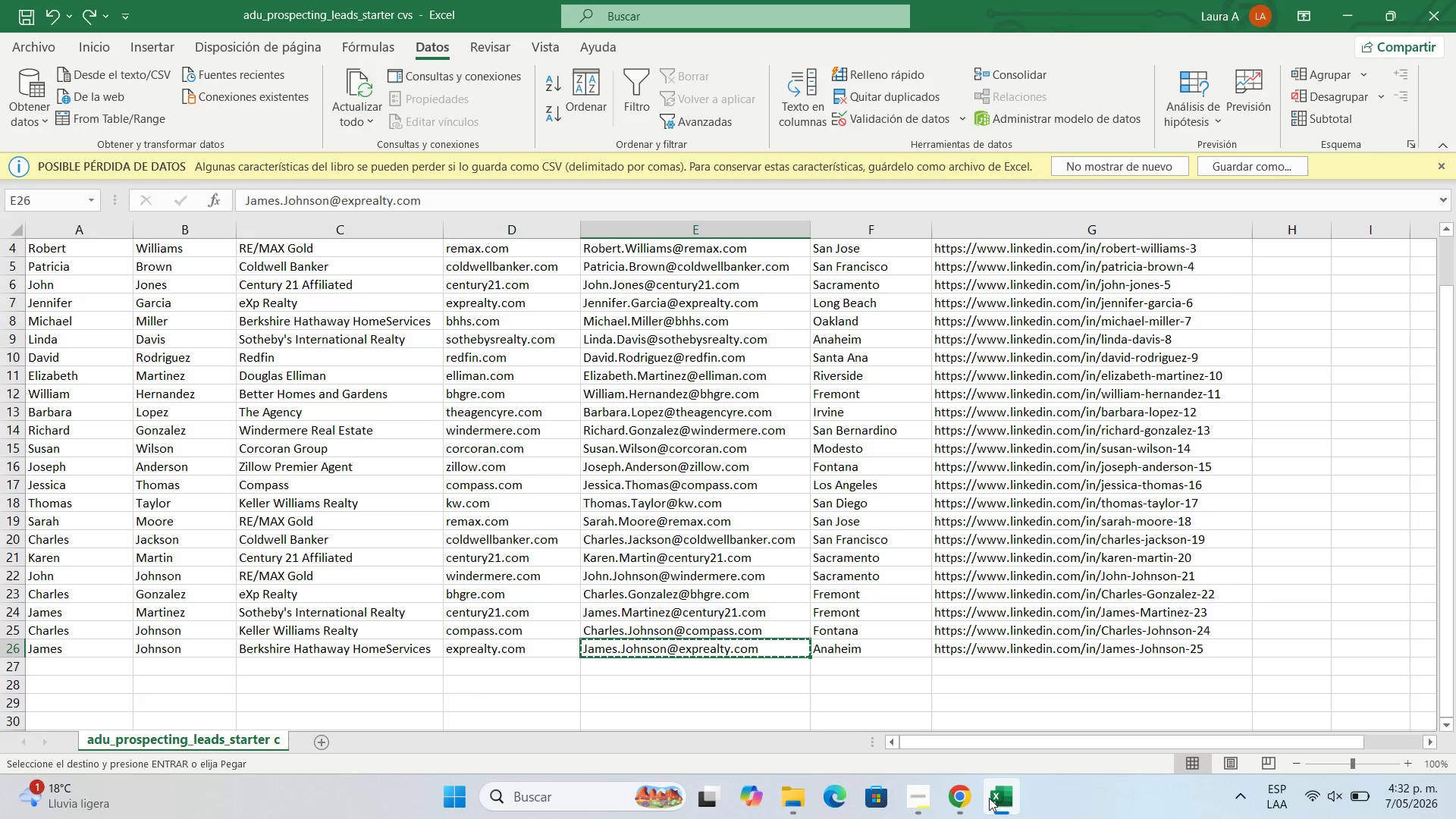 
left_click([965, 797])
 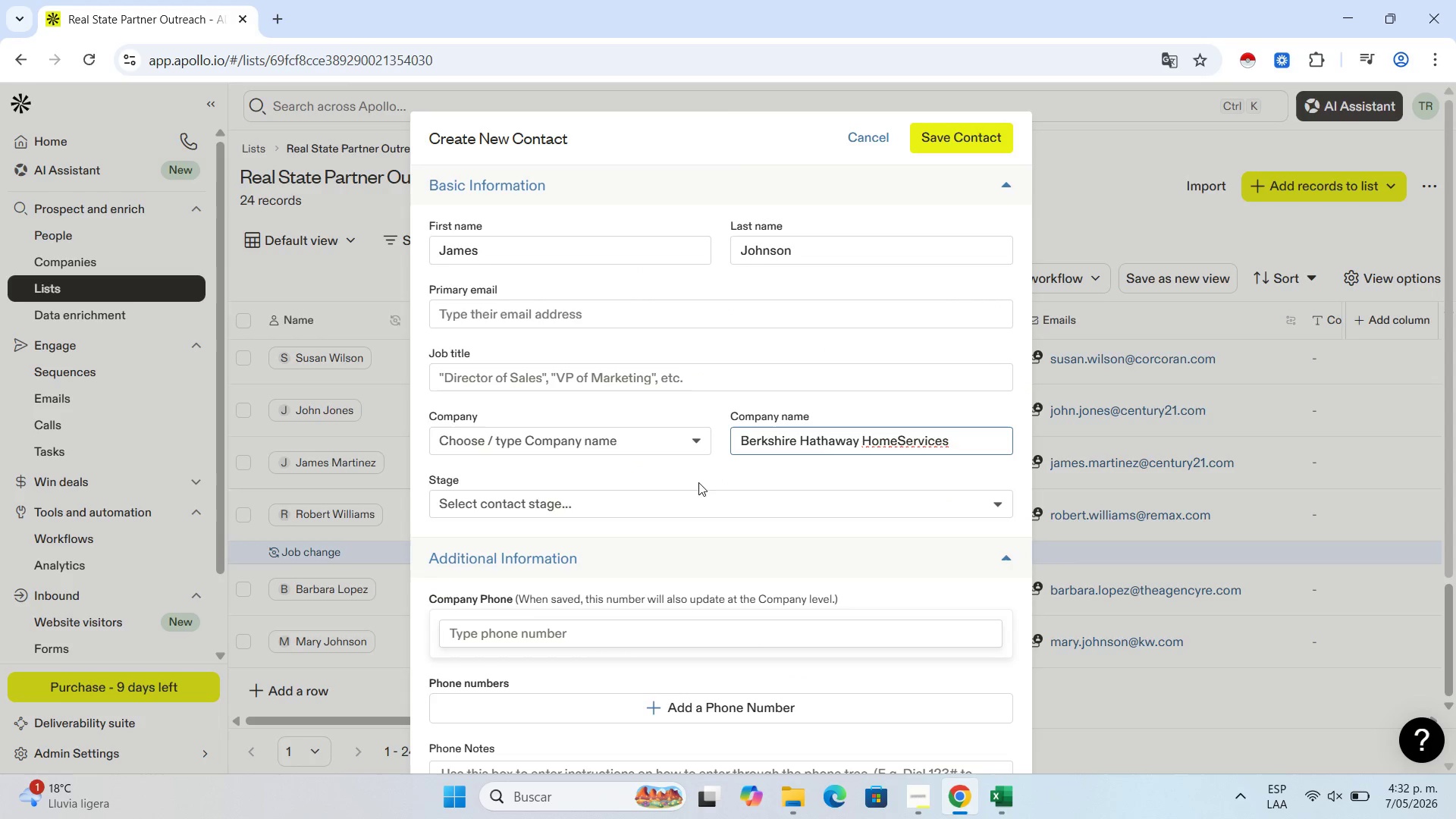 
scroll: coordinate [697, 476], scroll_direction: down, amount: 2.0
 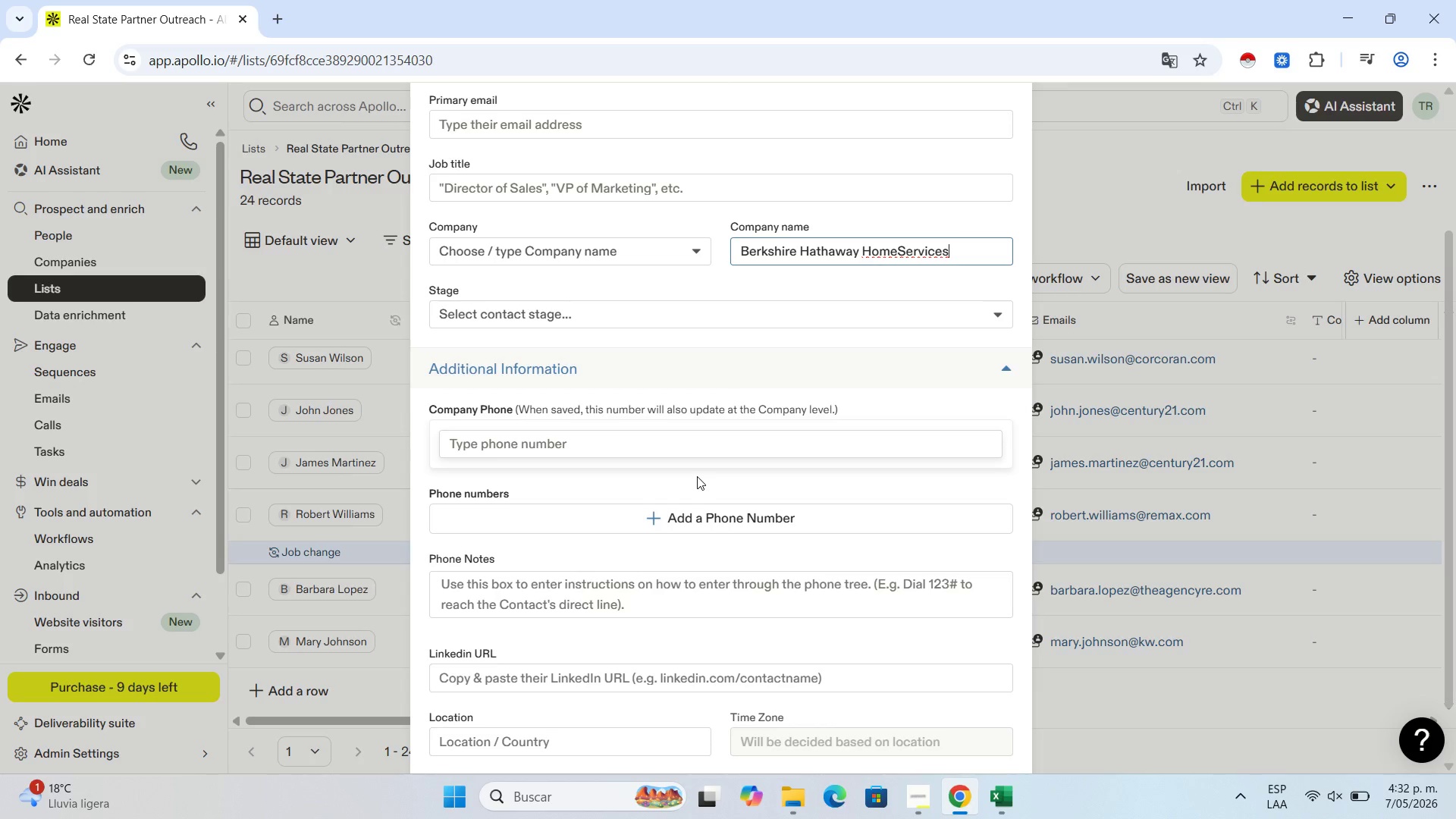 
scroll: coordinate [695, 476], scroll_direction: up, amount: 2.0
 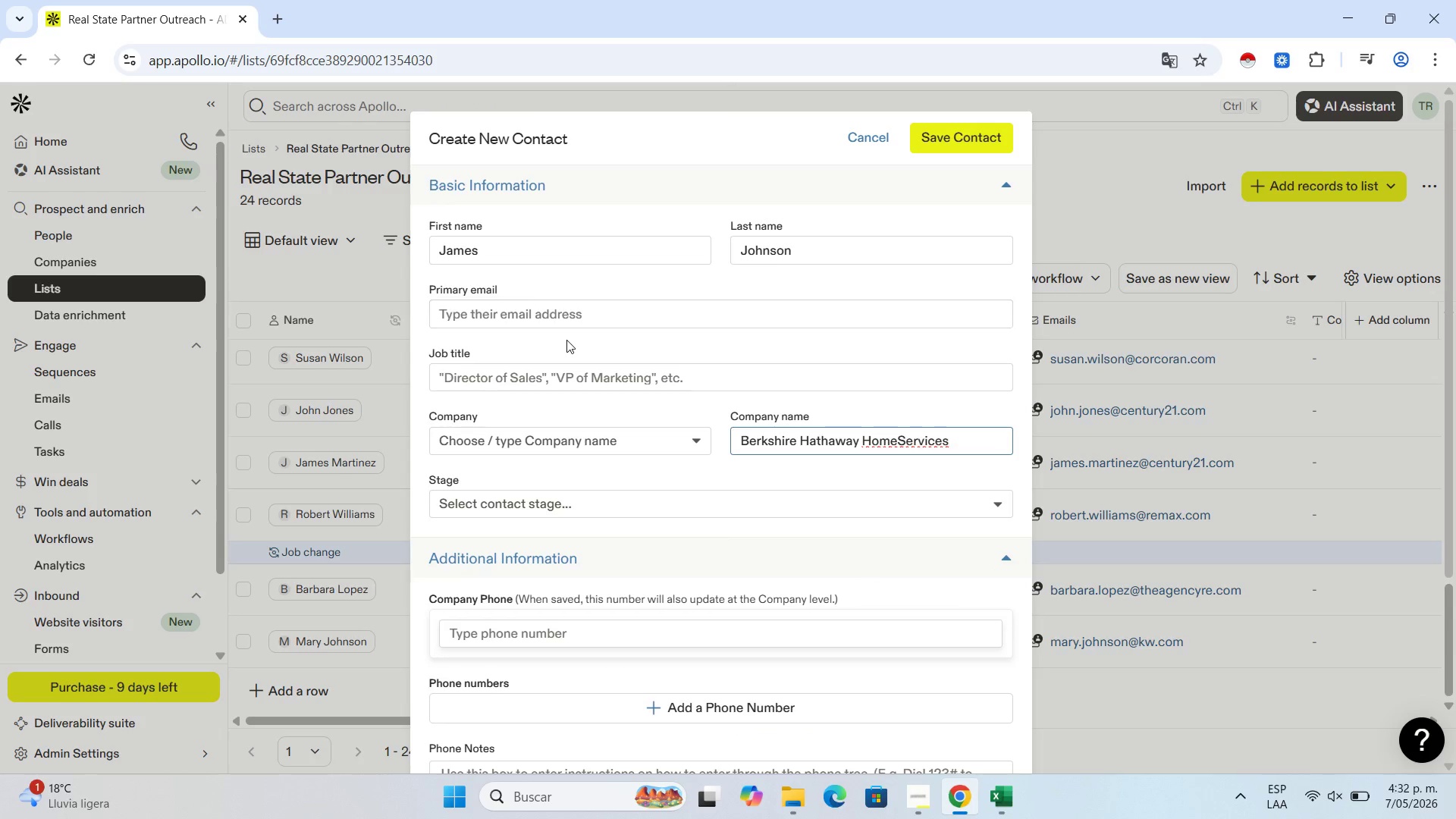 
left_click([589, 325])
 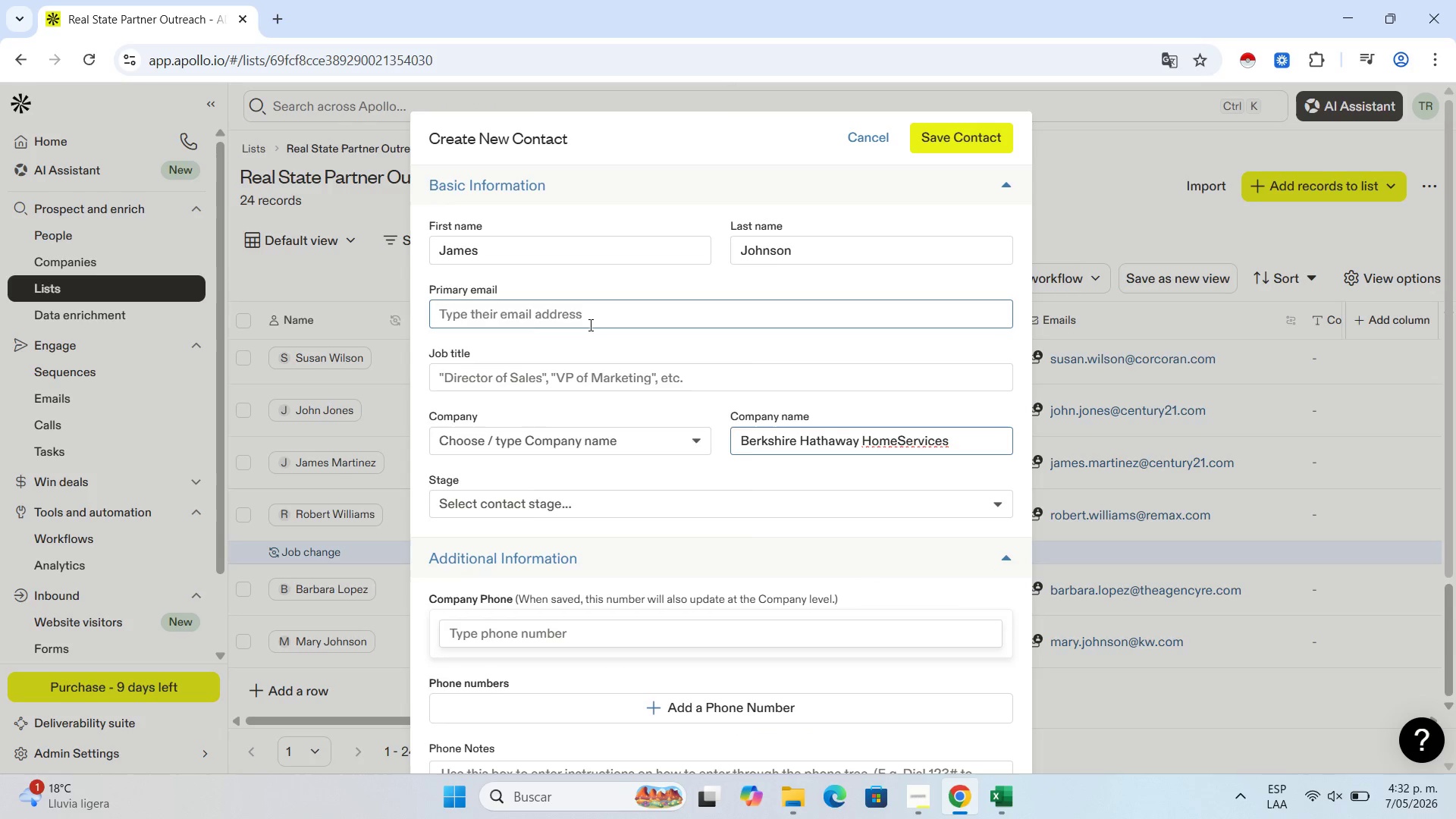 
key(Control+V)
 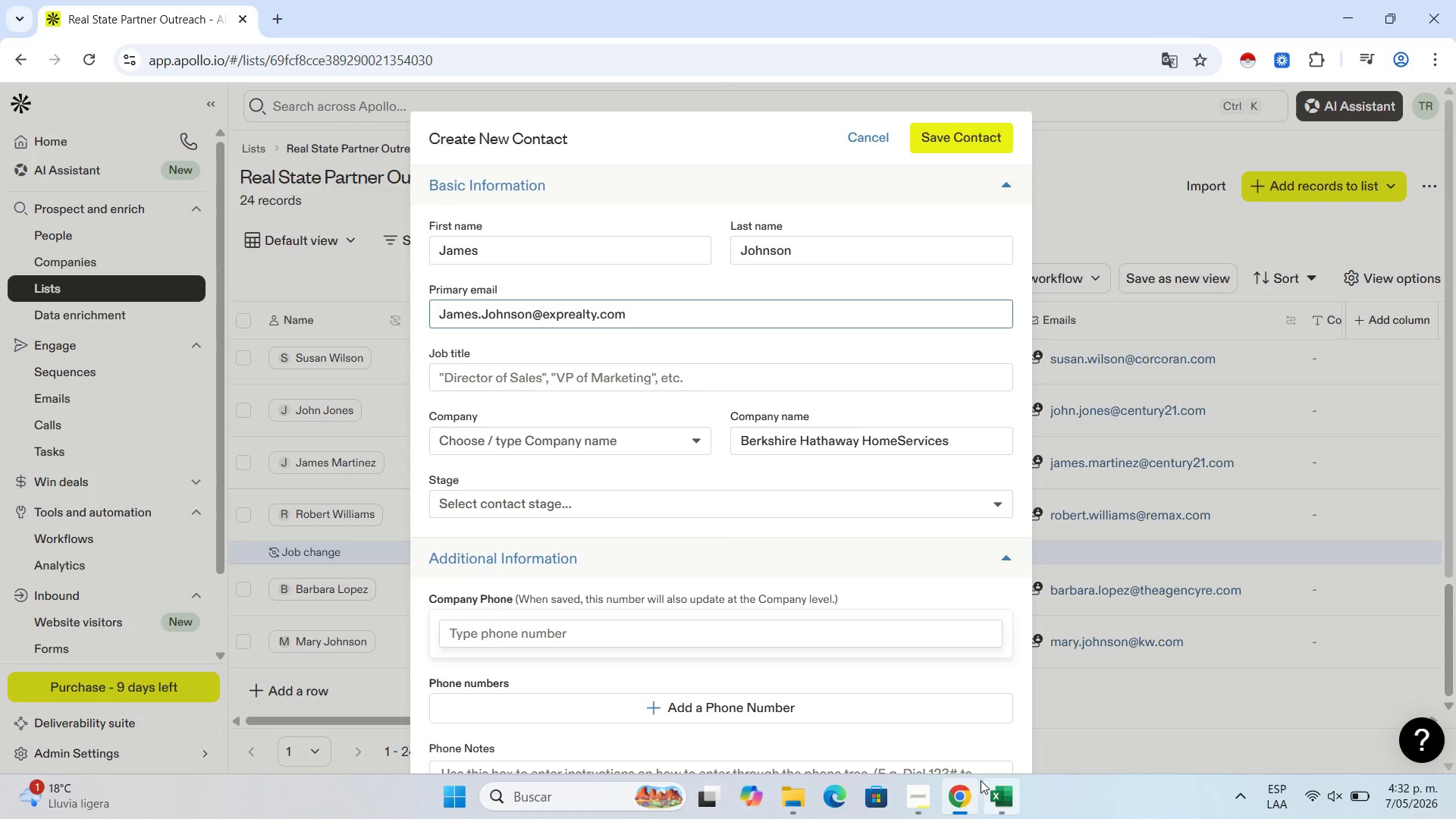 
left_click([991, 809])
 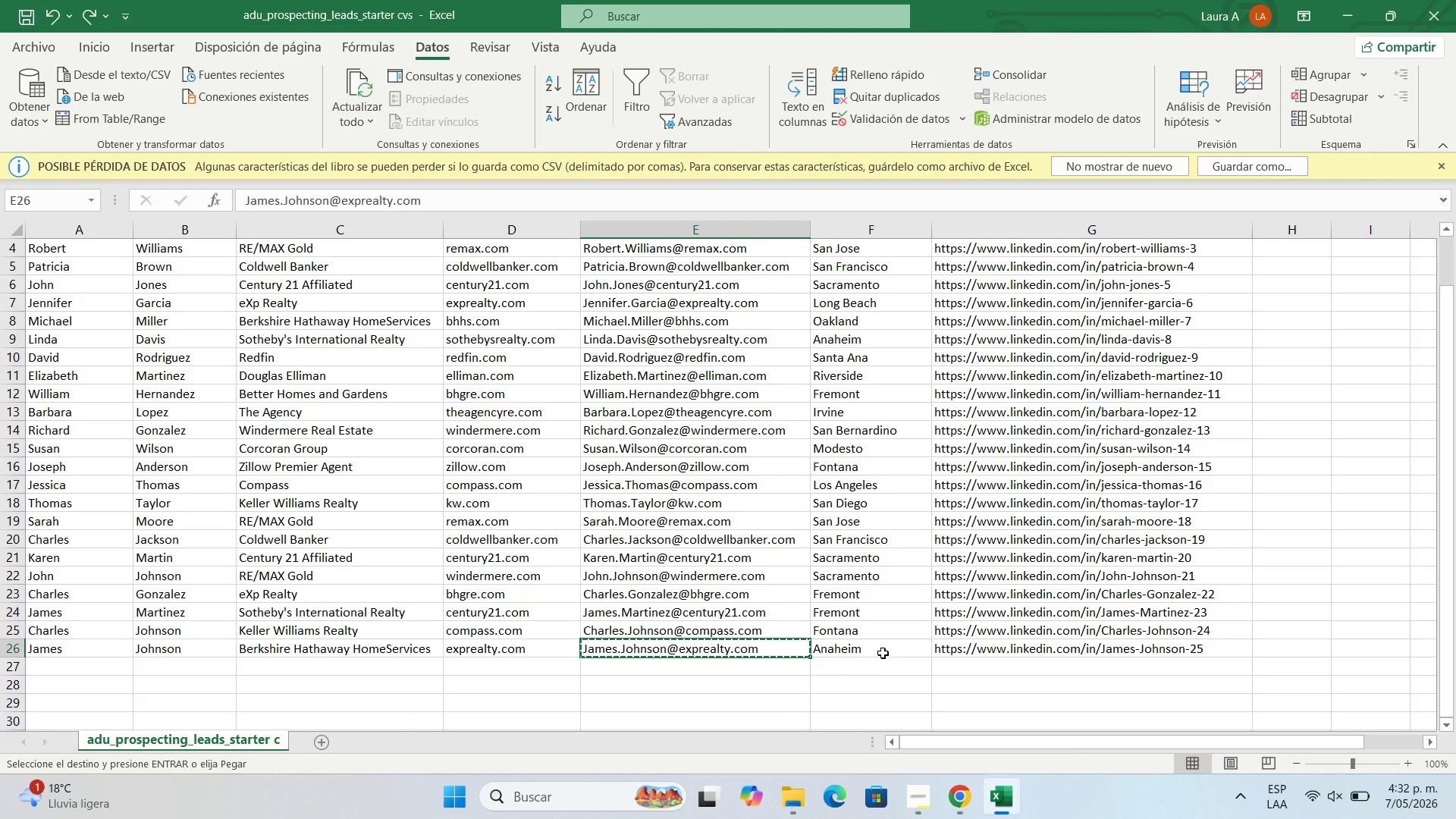 
left_click([883, 649])
 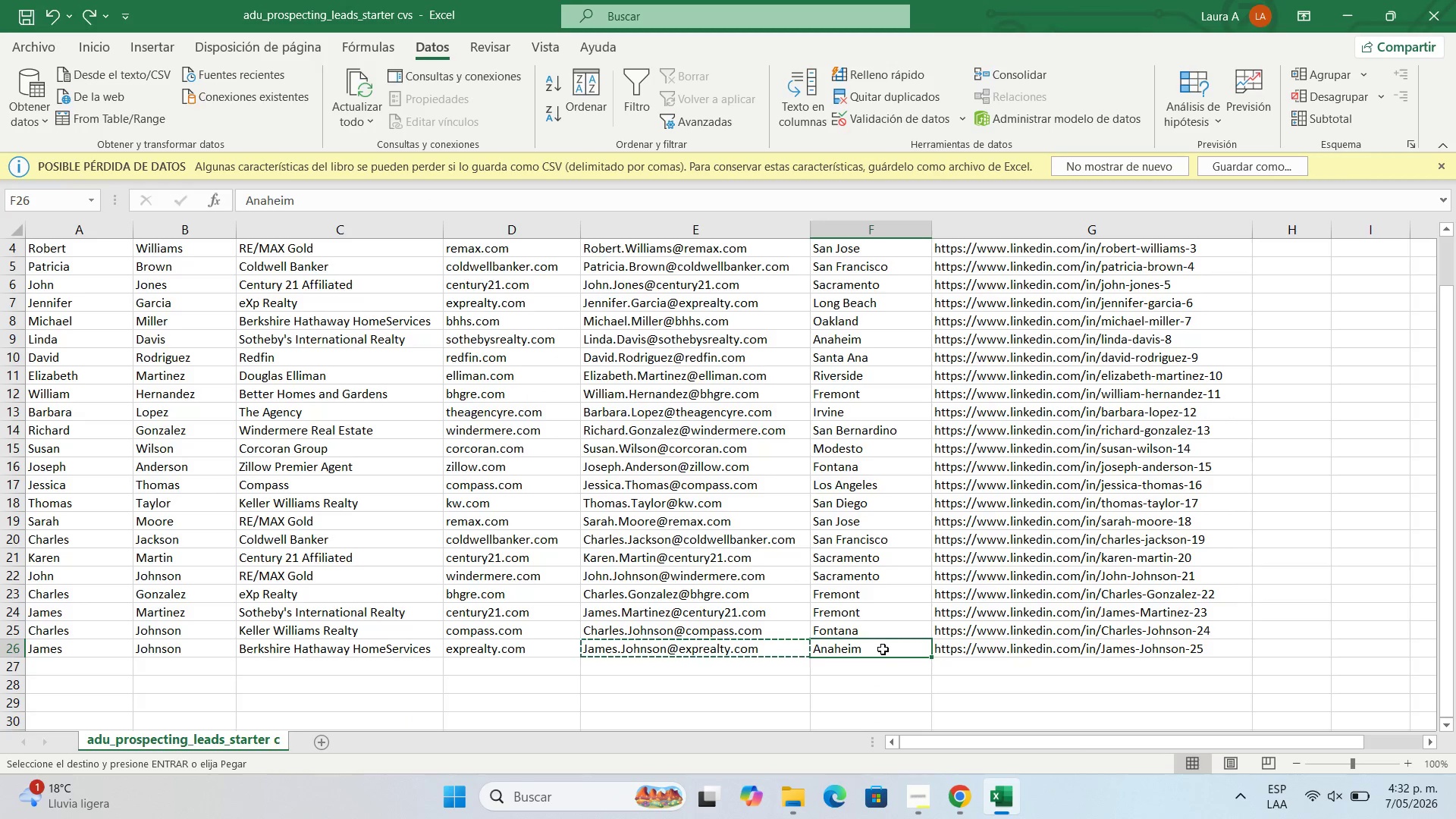 
key(Control+C)
 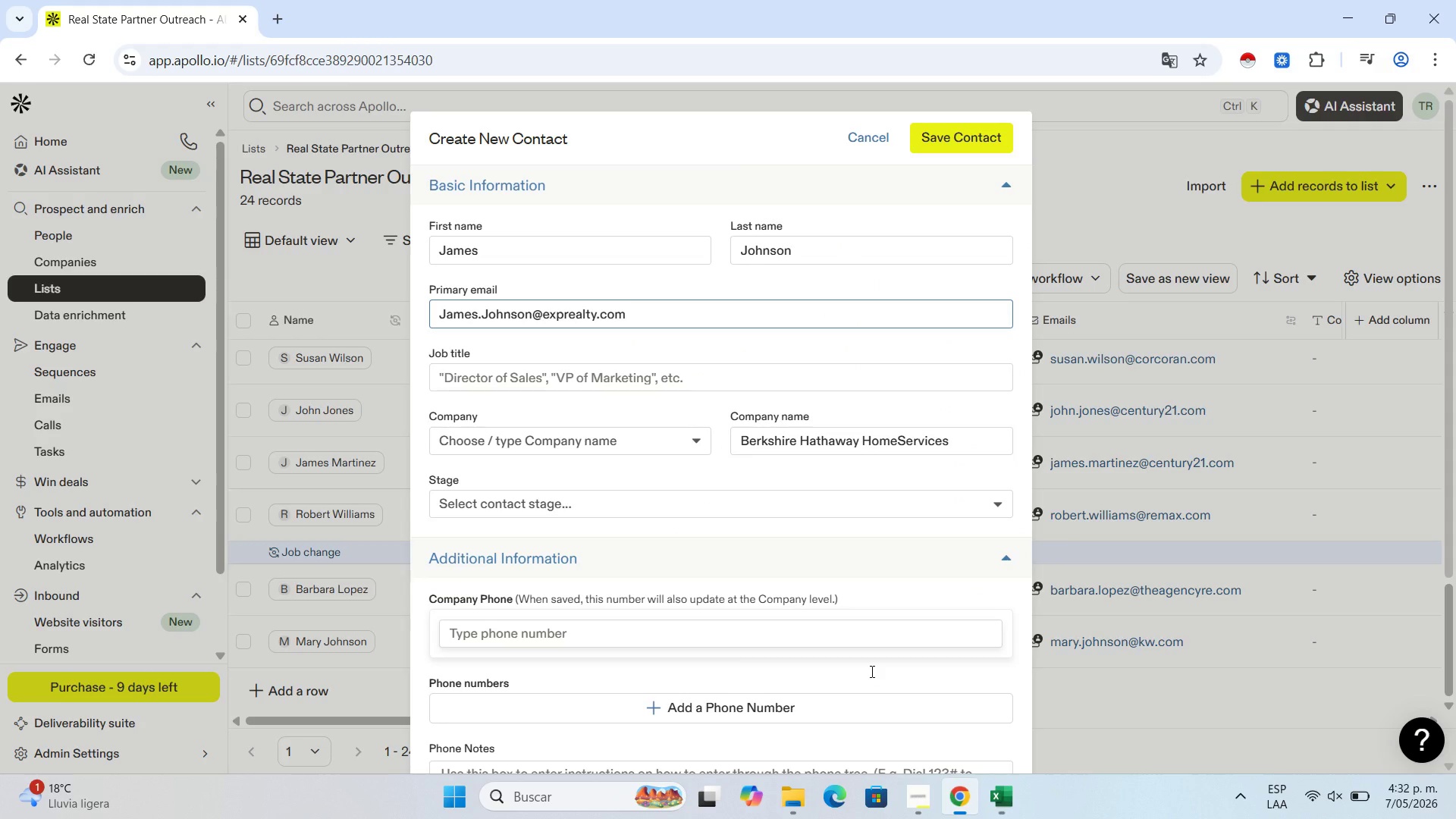 
scroll: coordinate [748, 596], scroll_direction: down, amount: 3.0
 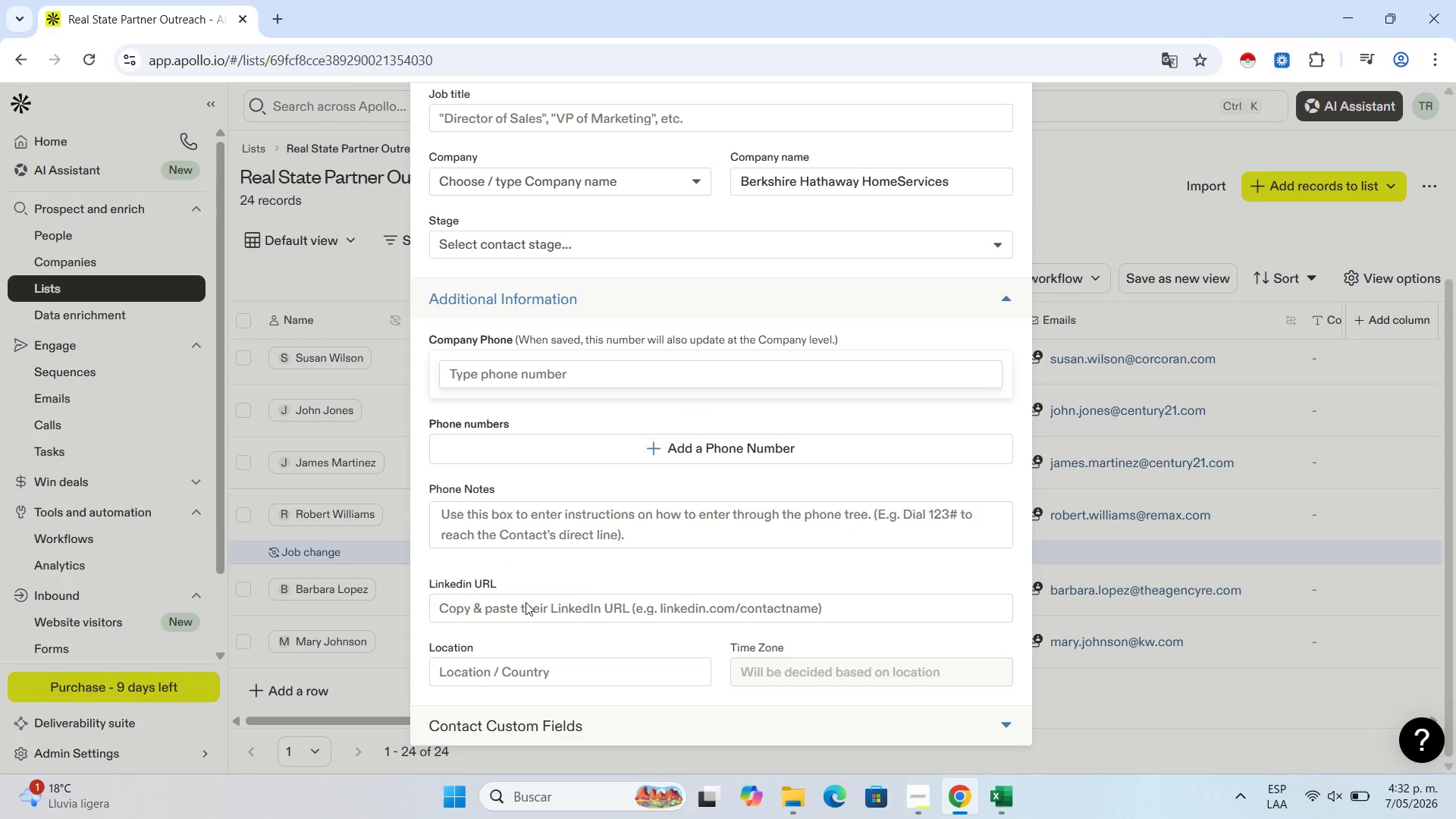 
left_click([528, 680])
 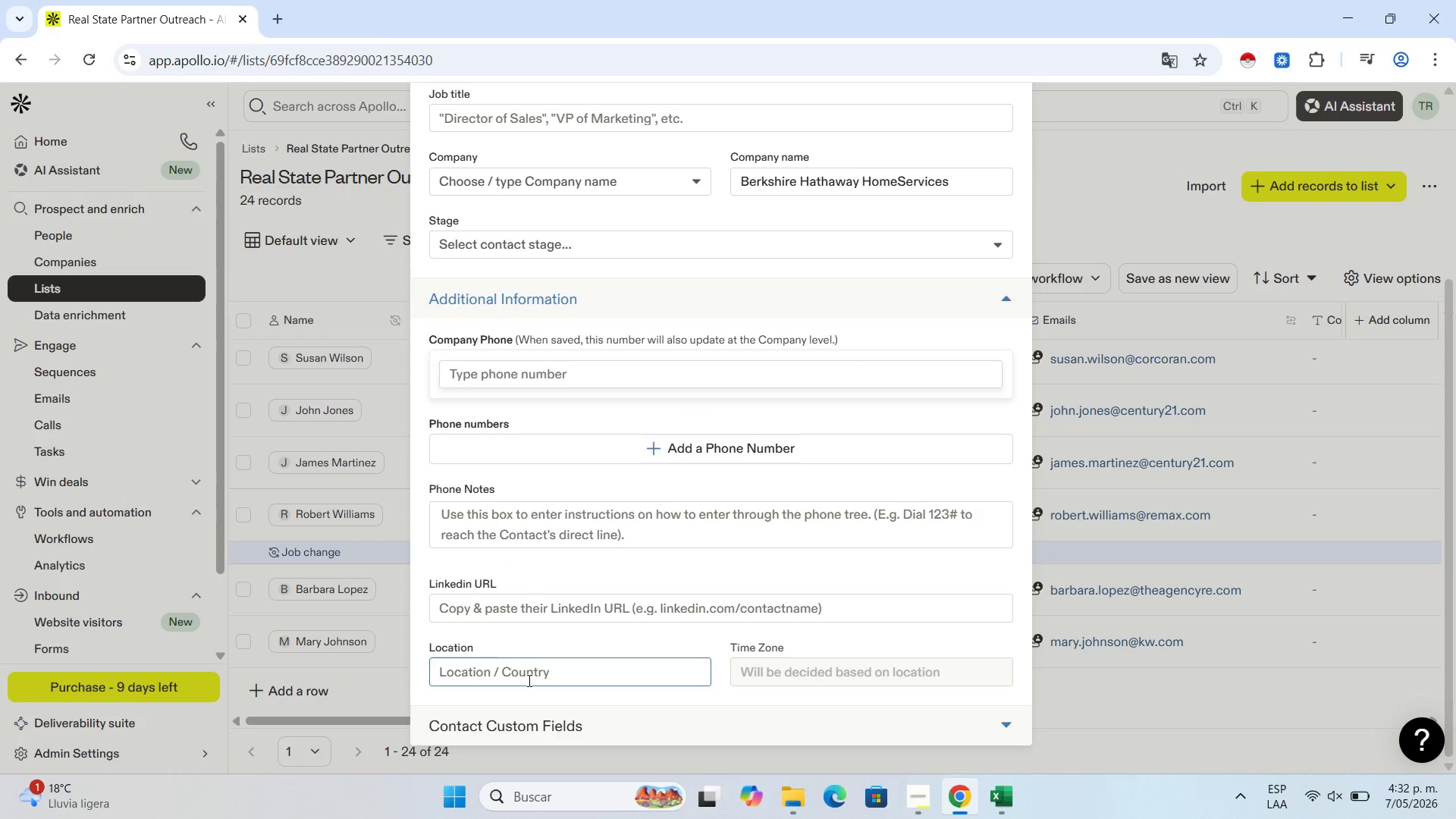 
key(Control+V)
 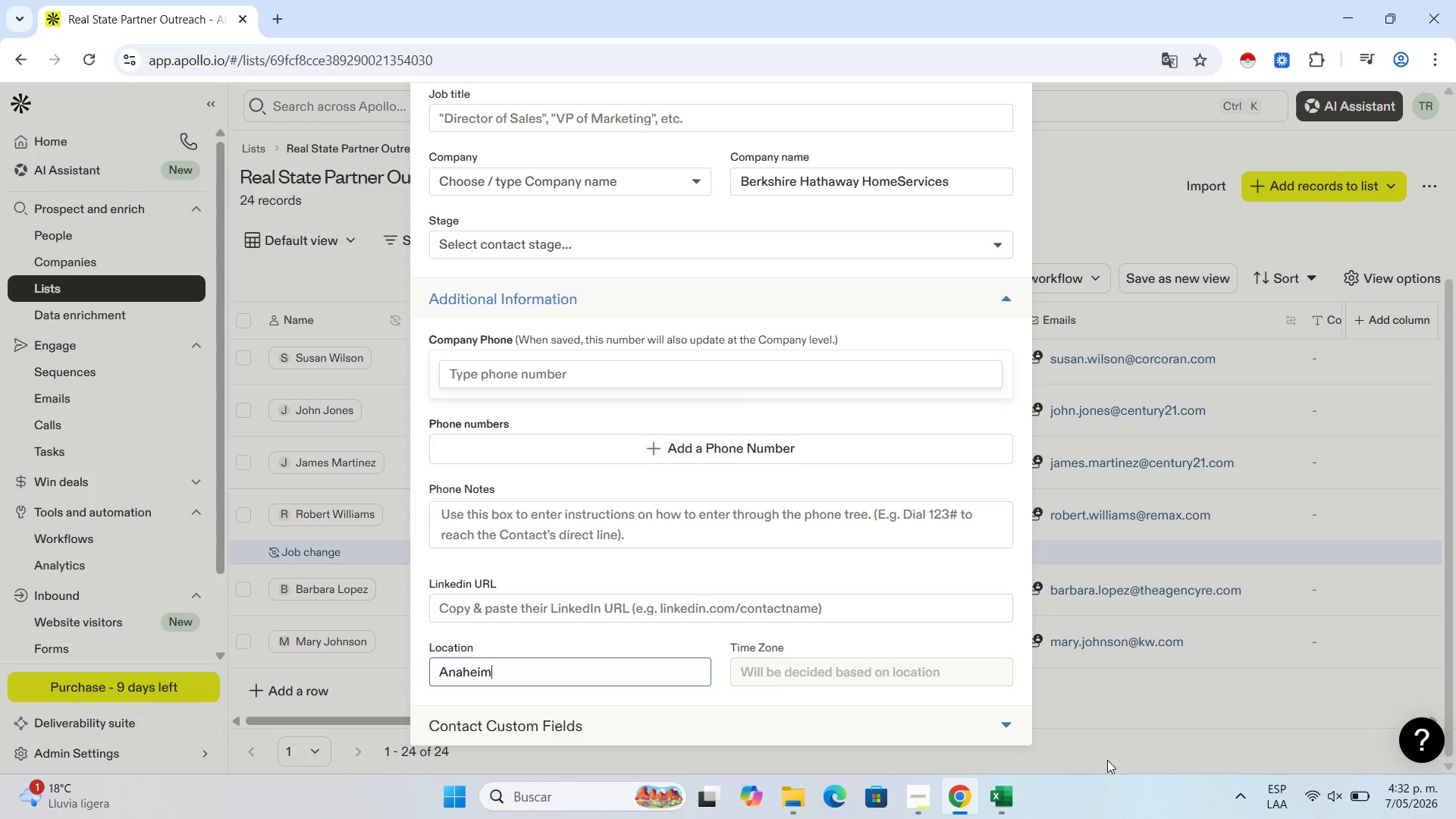 
left_click([1009, 790])
 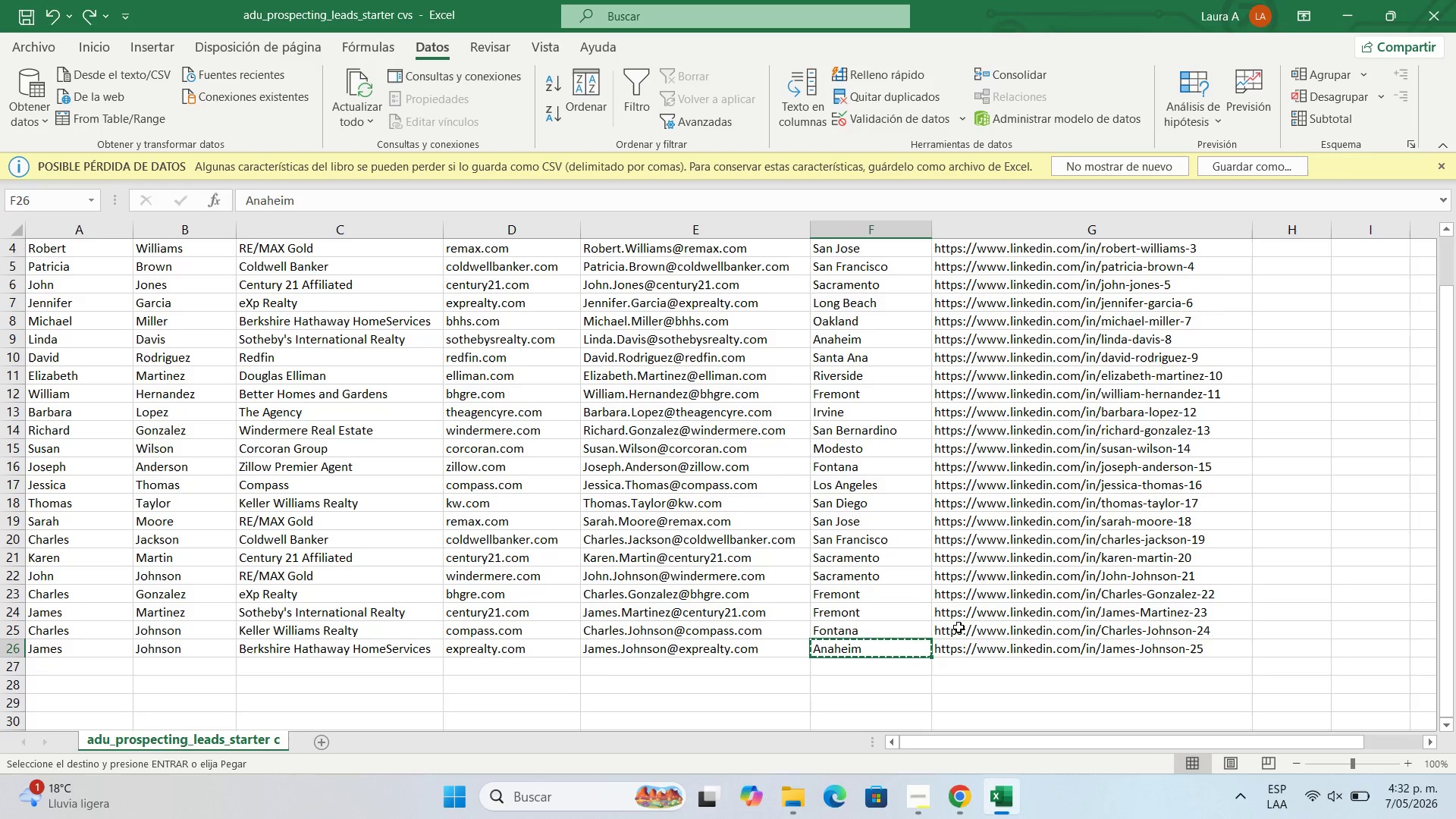 
left_click([990, 650])
 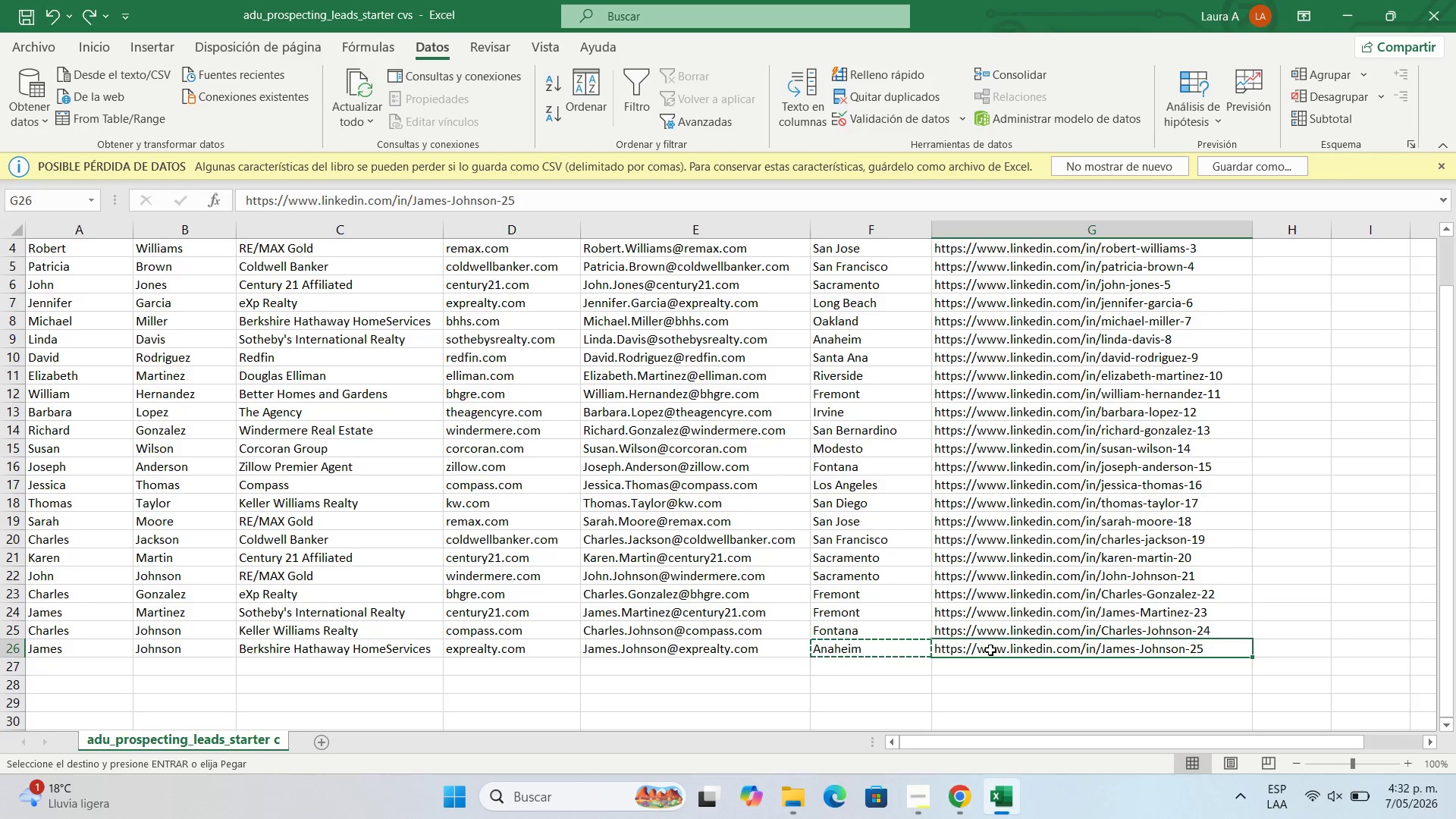 
key(Control+C)
 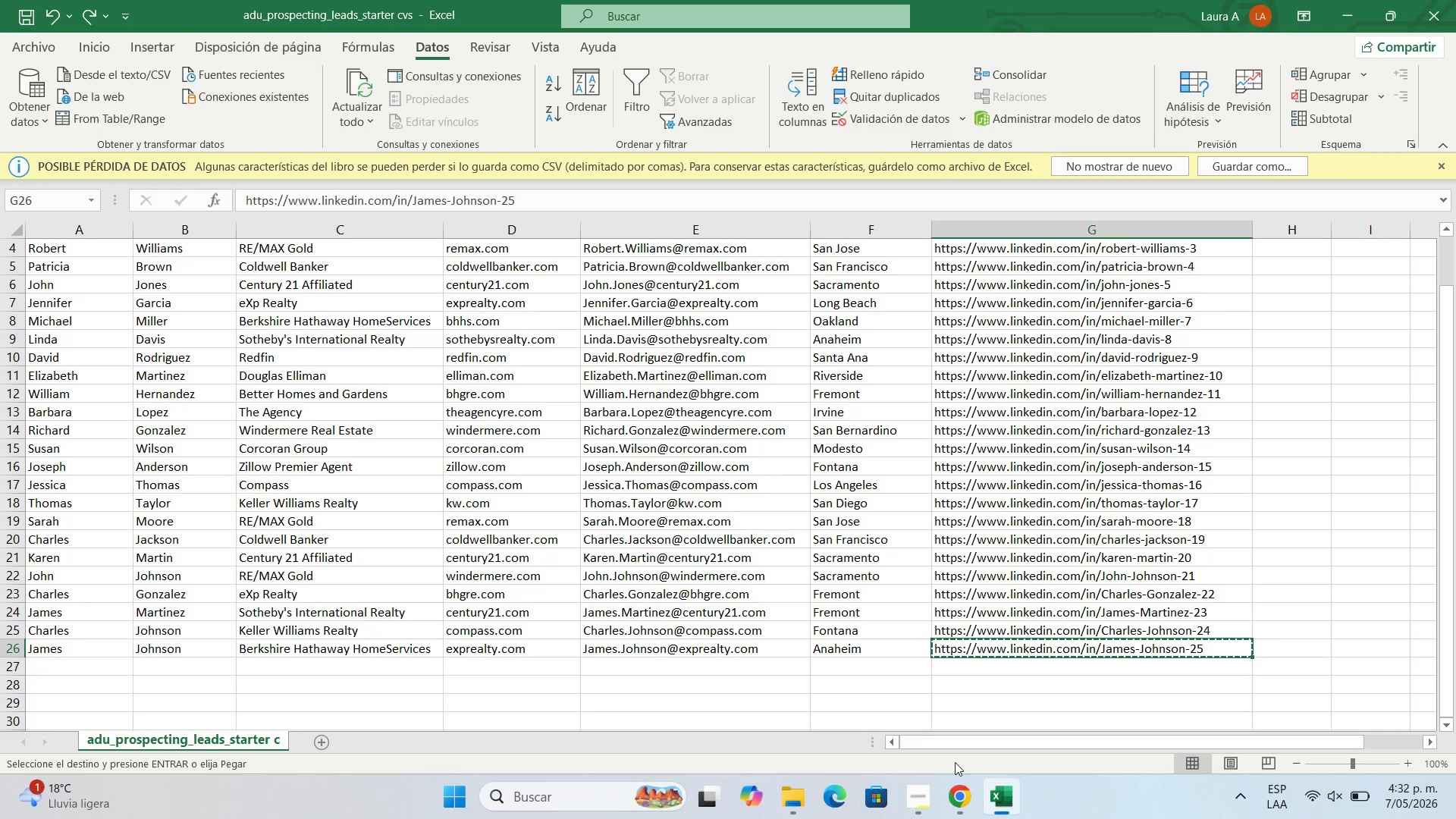 
left_click([963, 784])
 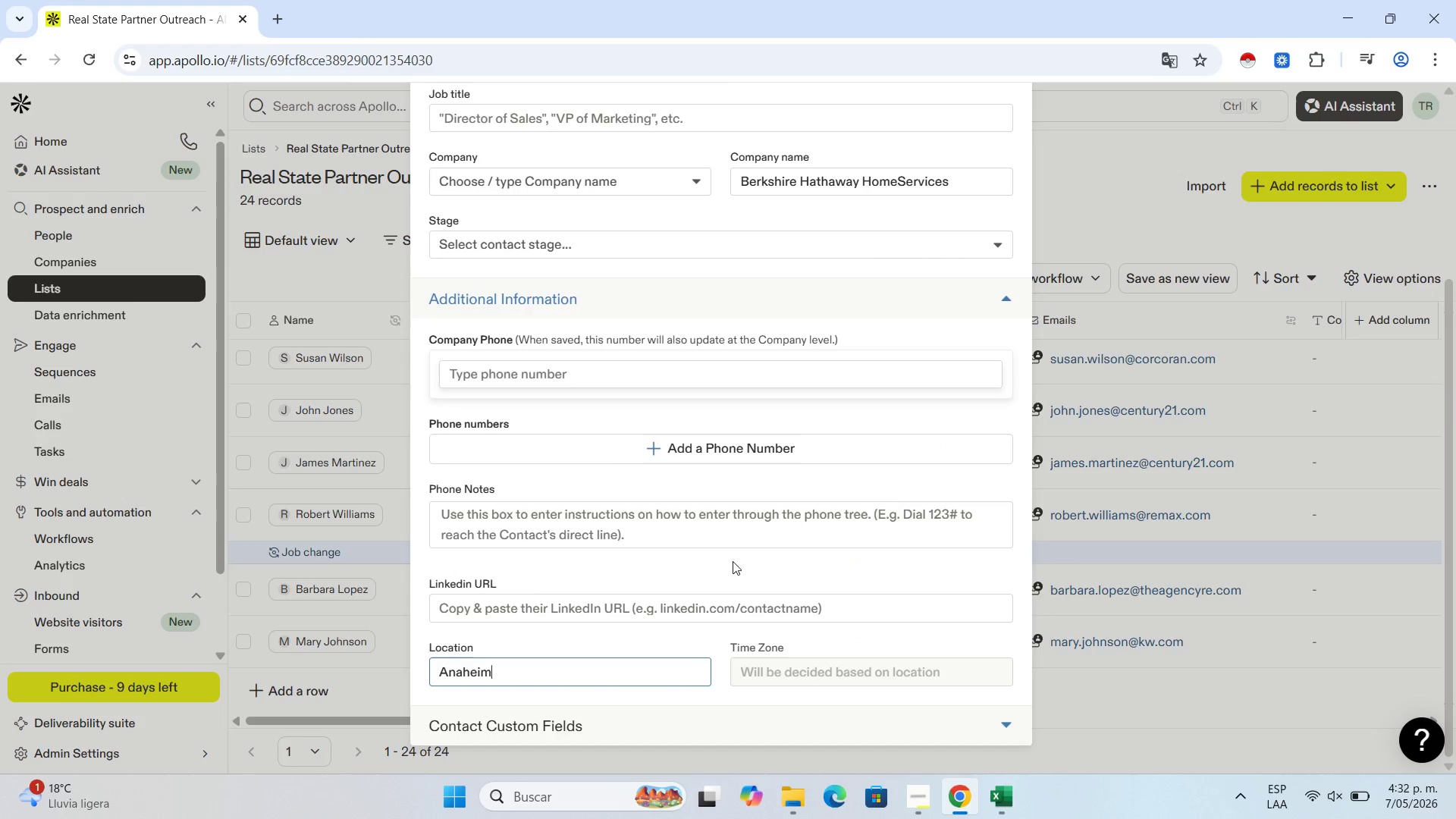 
scroll: coordinate [773, 548], scroll_direction: down, amount: 2.0
 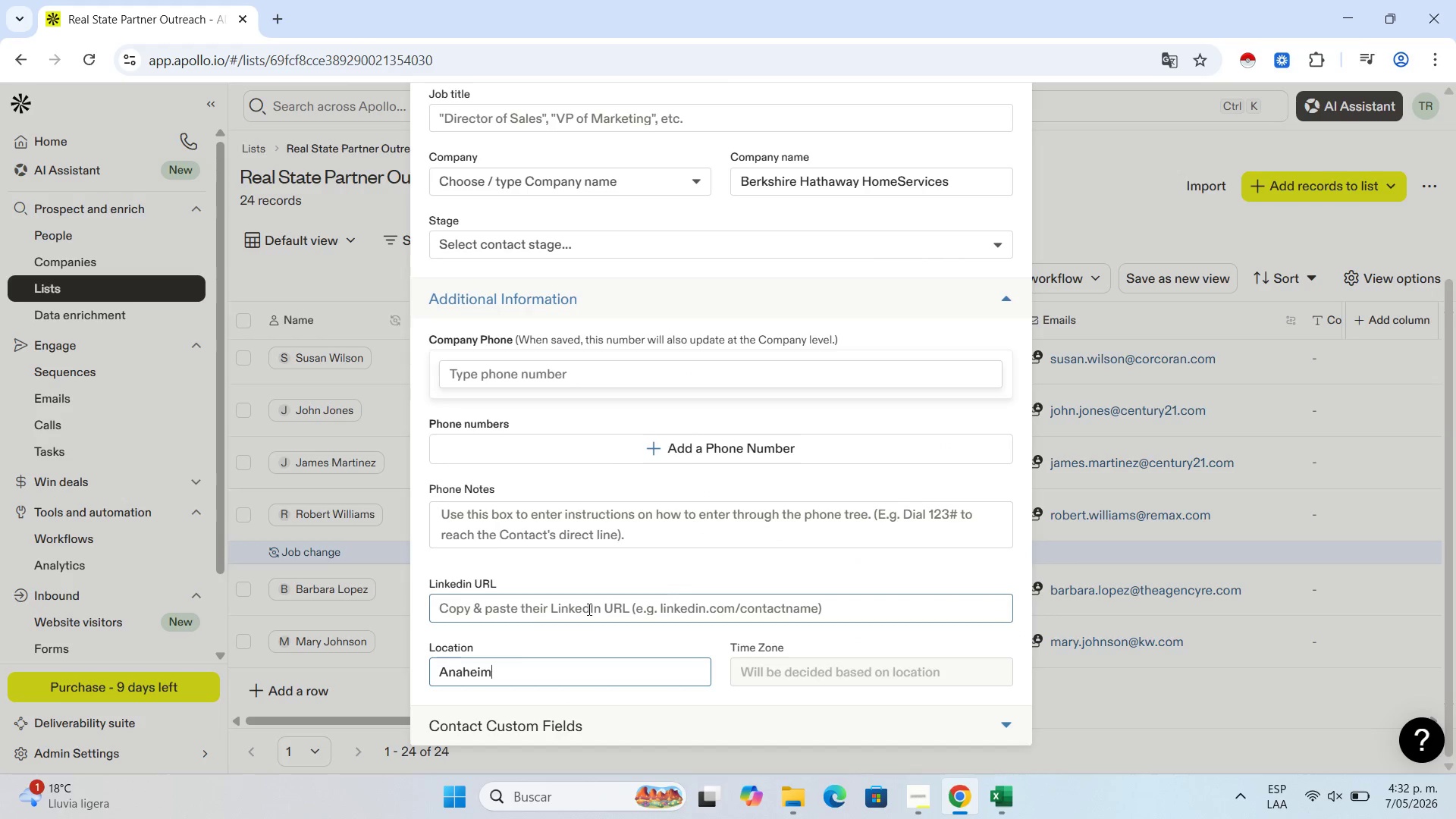 
left_click([588, 609])
 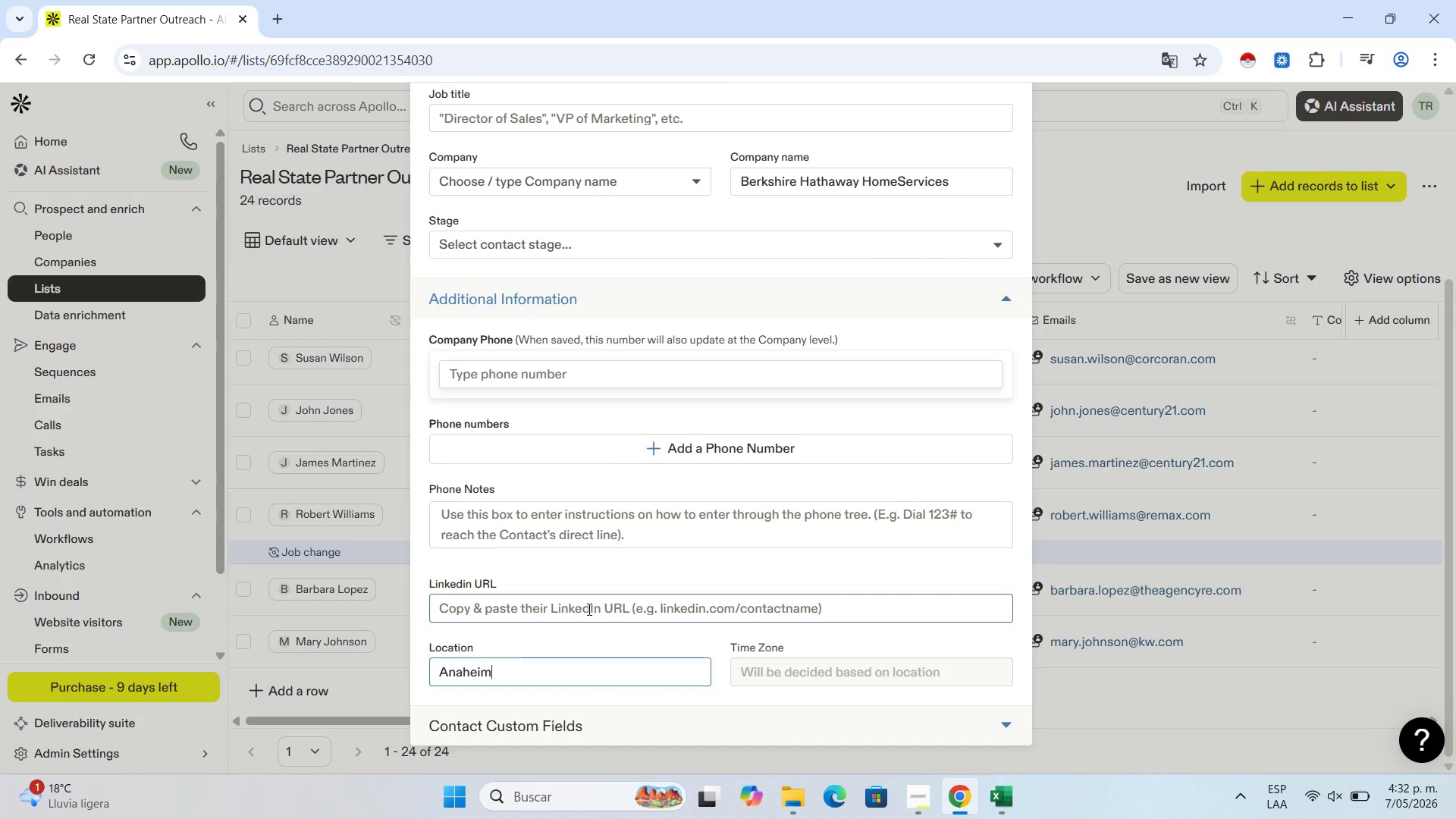 
key(Control+V)
 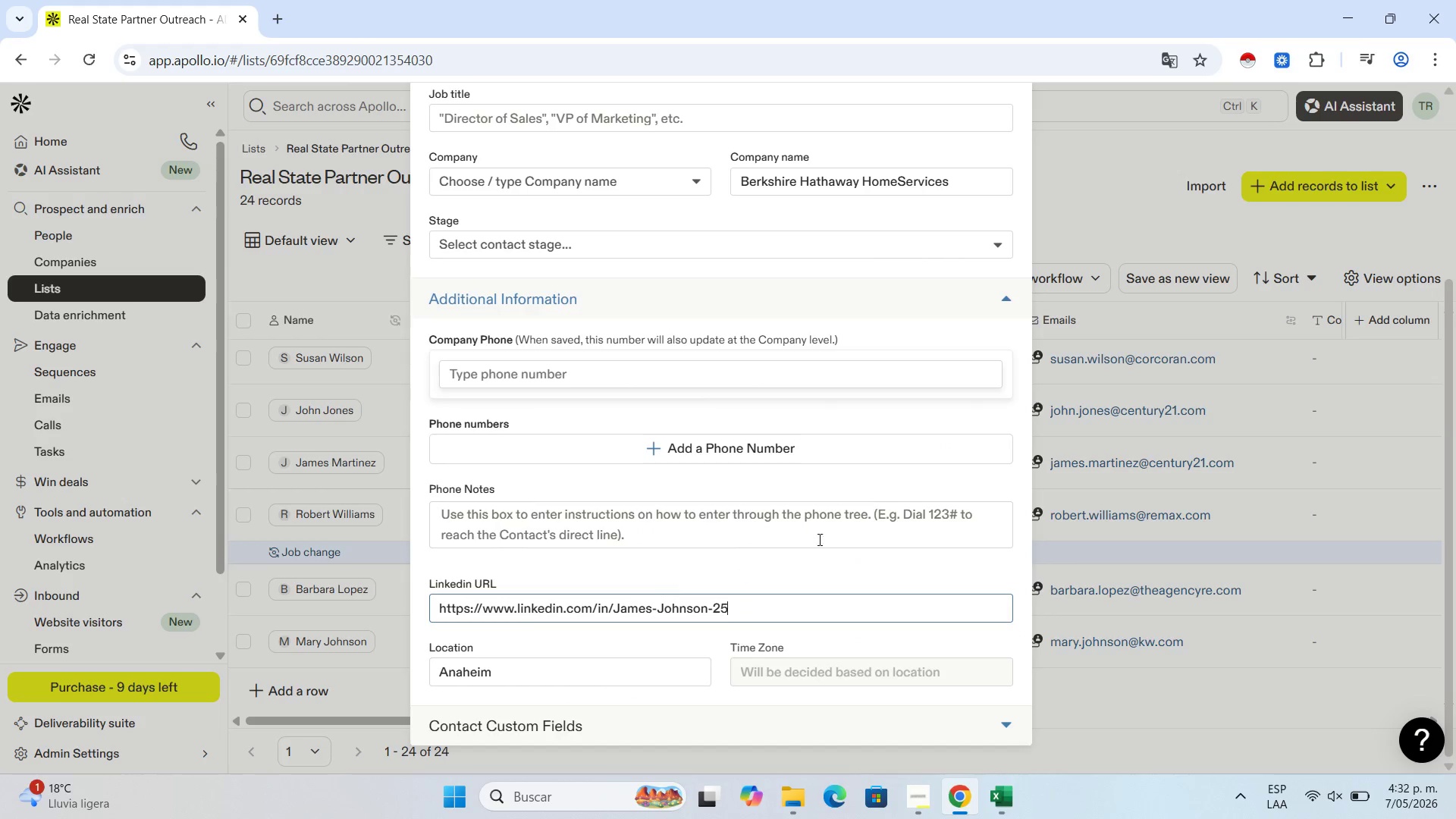 
scroll: coordinate [865, 490], scroll_direction: up, amount: 9.0
 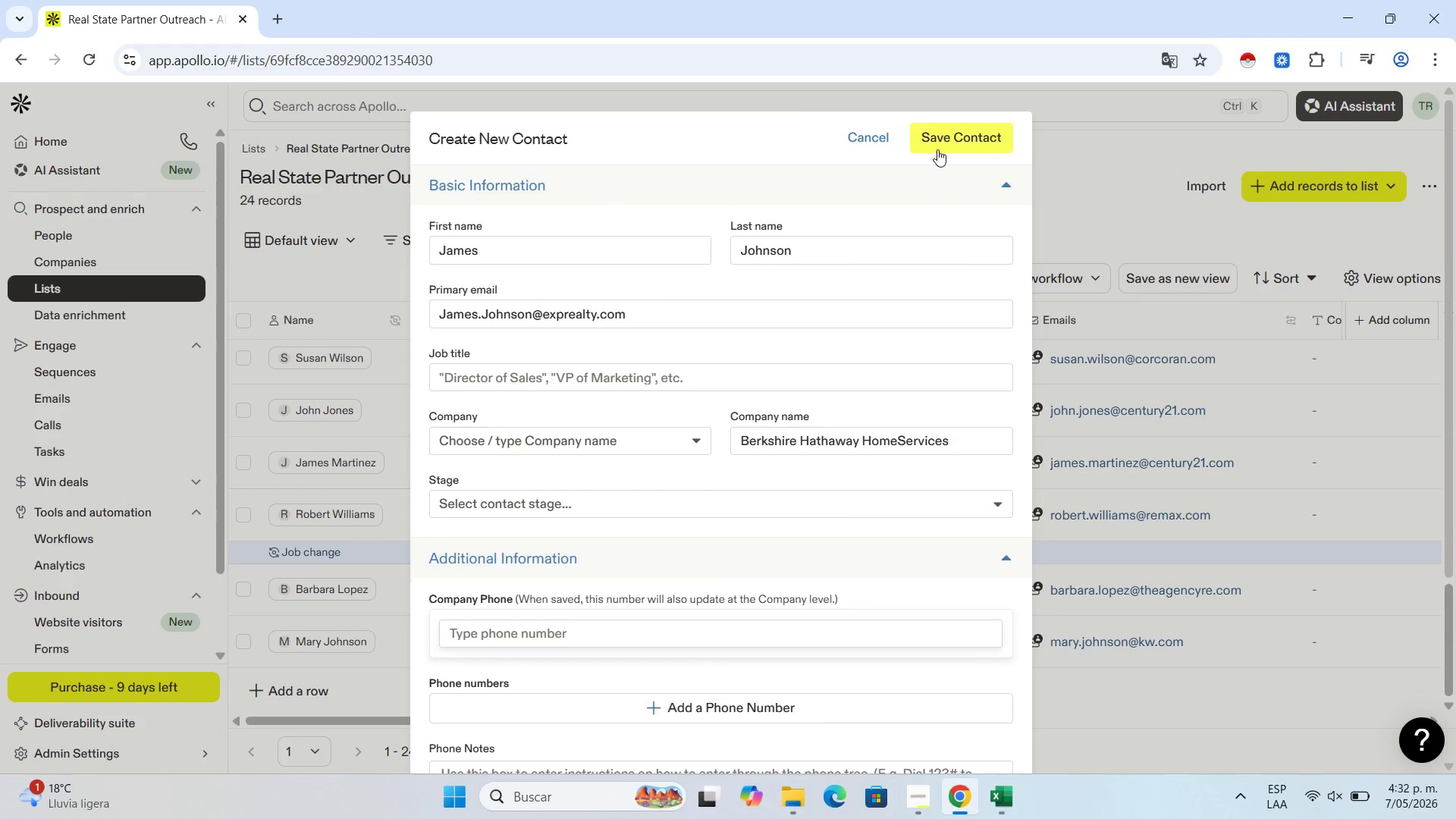 
left_click([940, 144])
 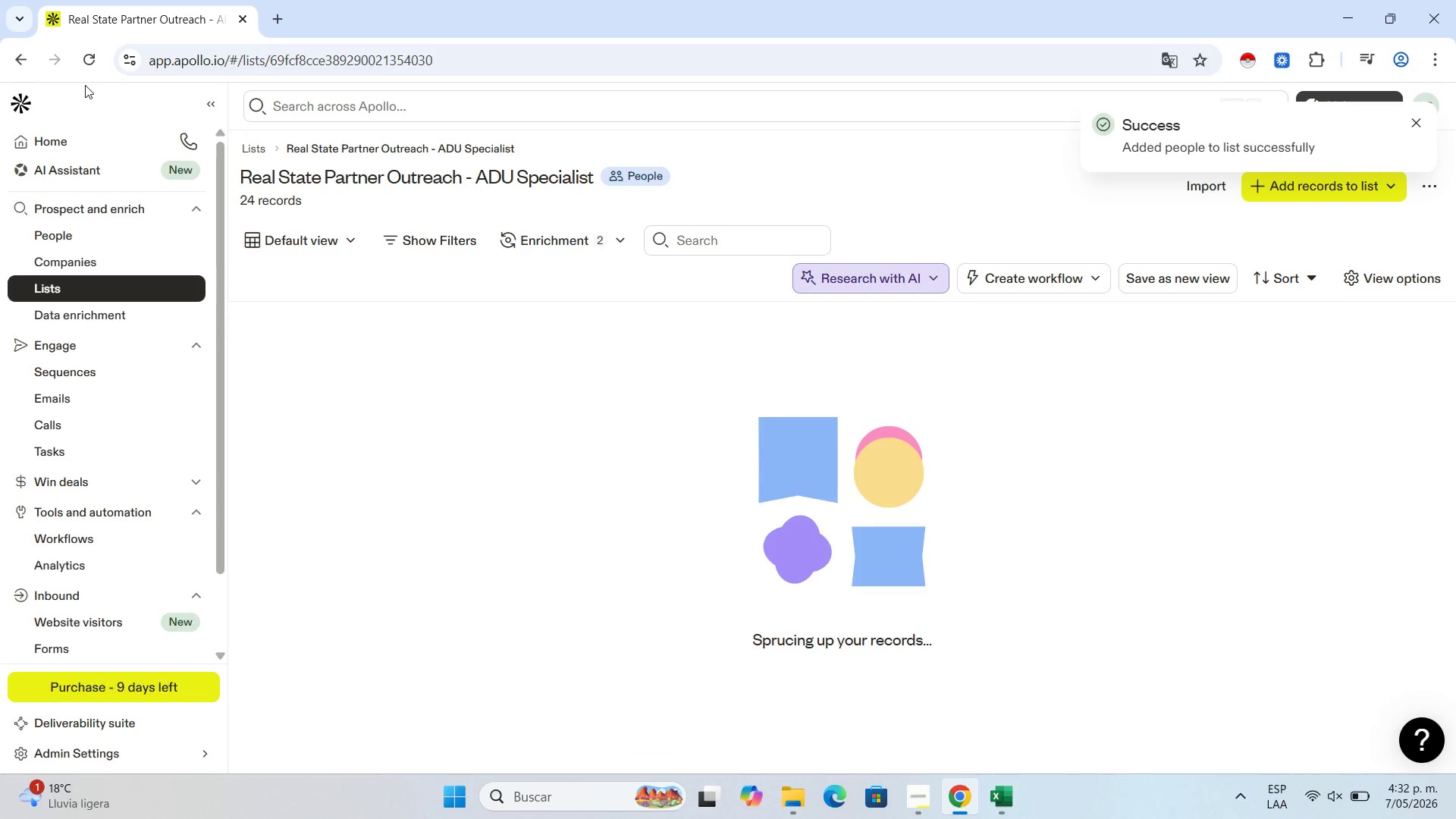 
wait(5.8)
 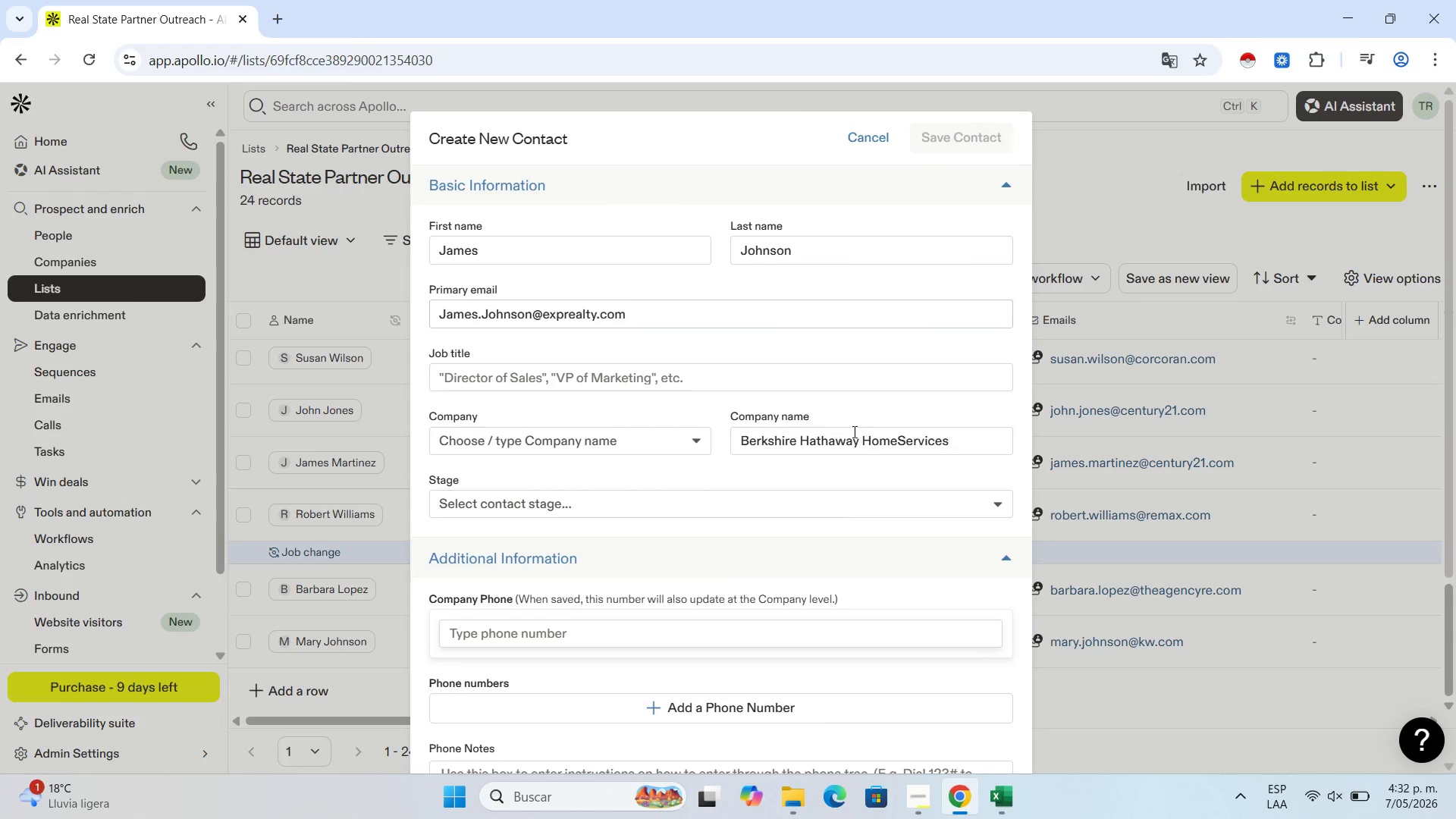 
left_click([85, 55])
 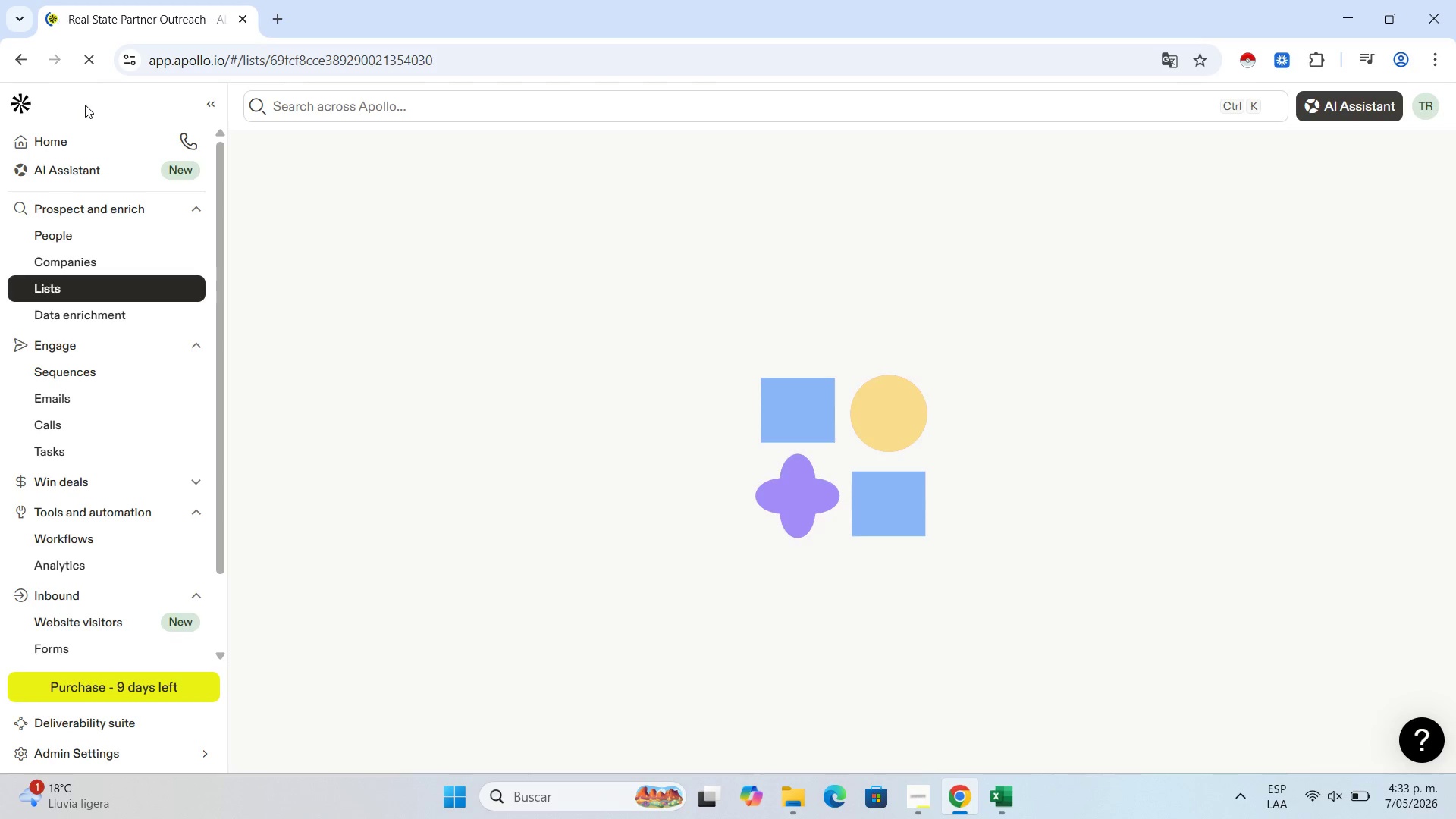 
wait(13.98)
 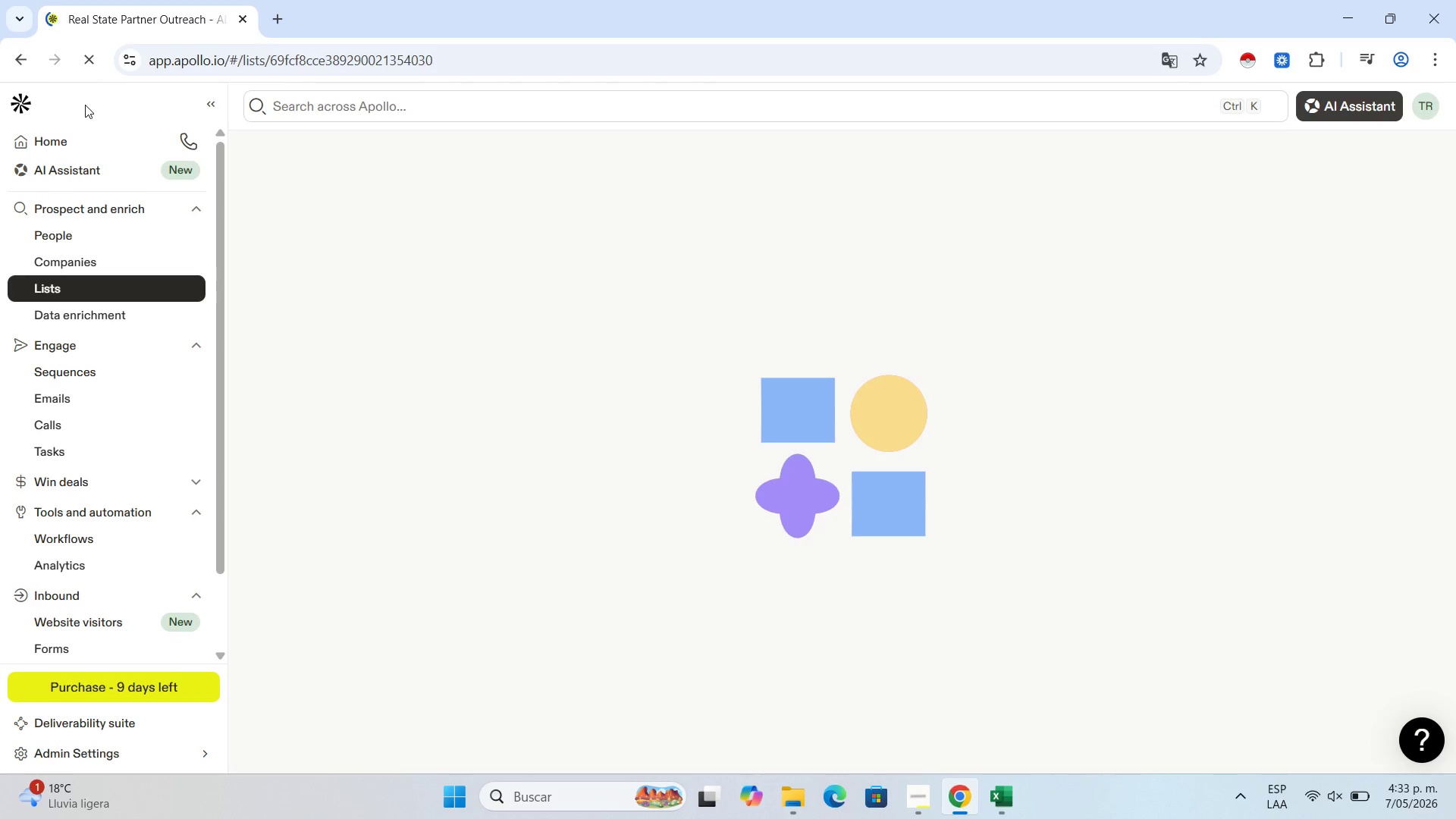 
scroll: coordinate [755, 497], scroll_direction: down, amount: 9.0
 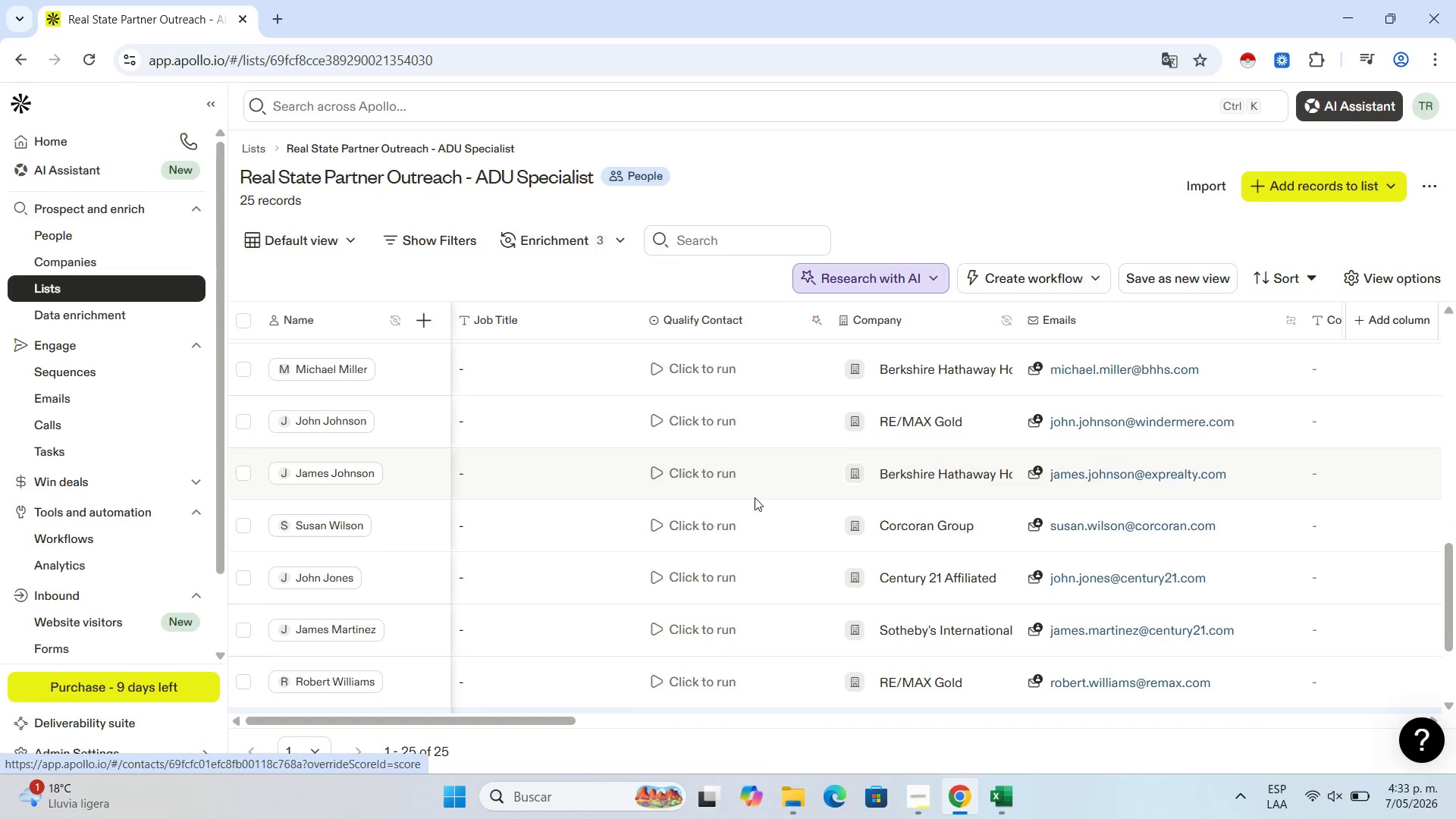 
scroll: coordinate [755, 497], scroll_direction: up, amount: 9.0
 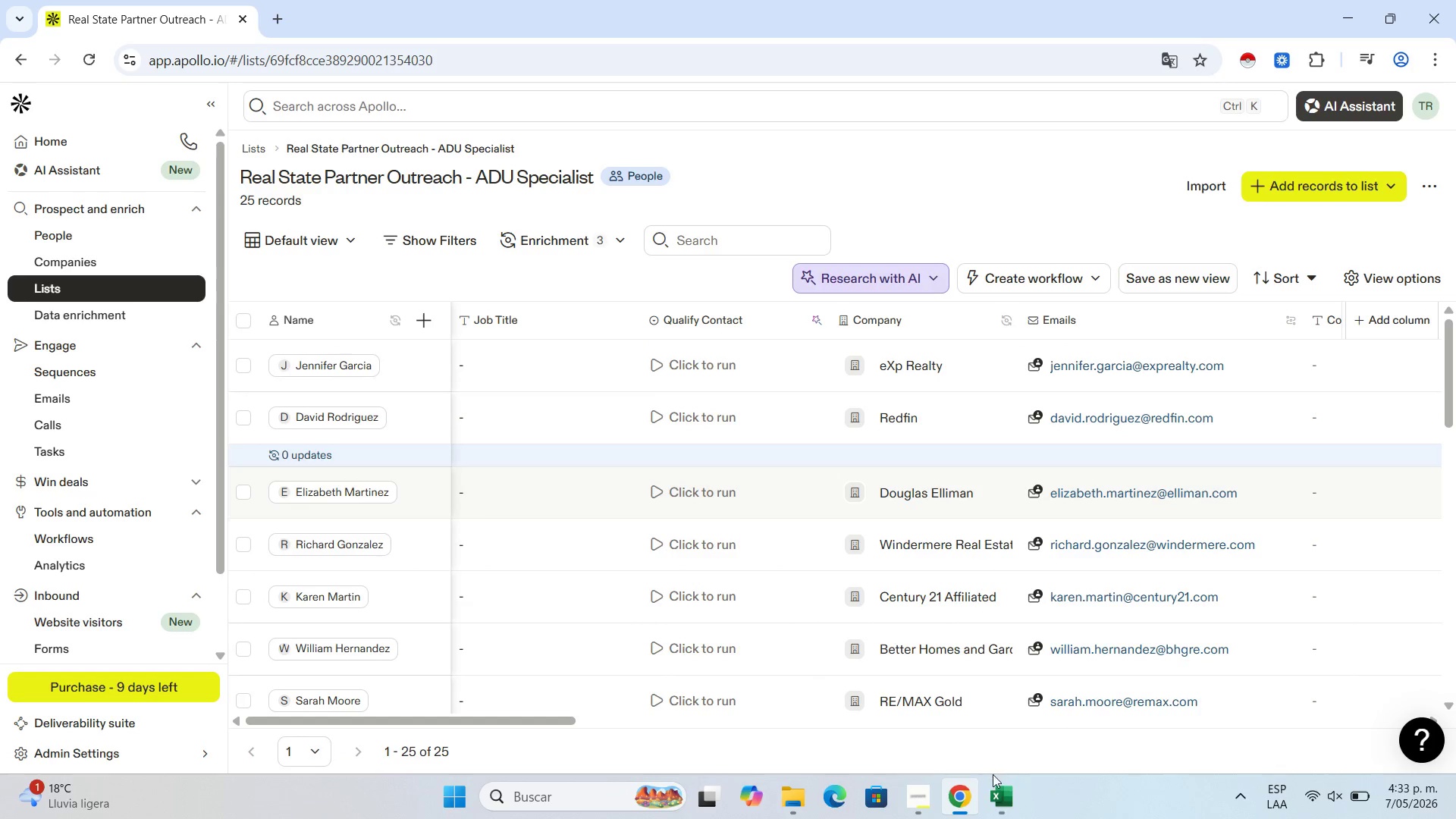 
left_click([1004, 797])